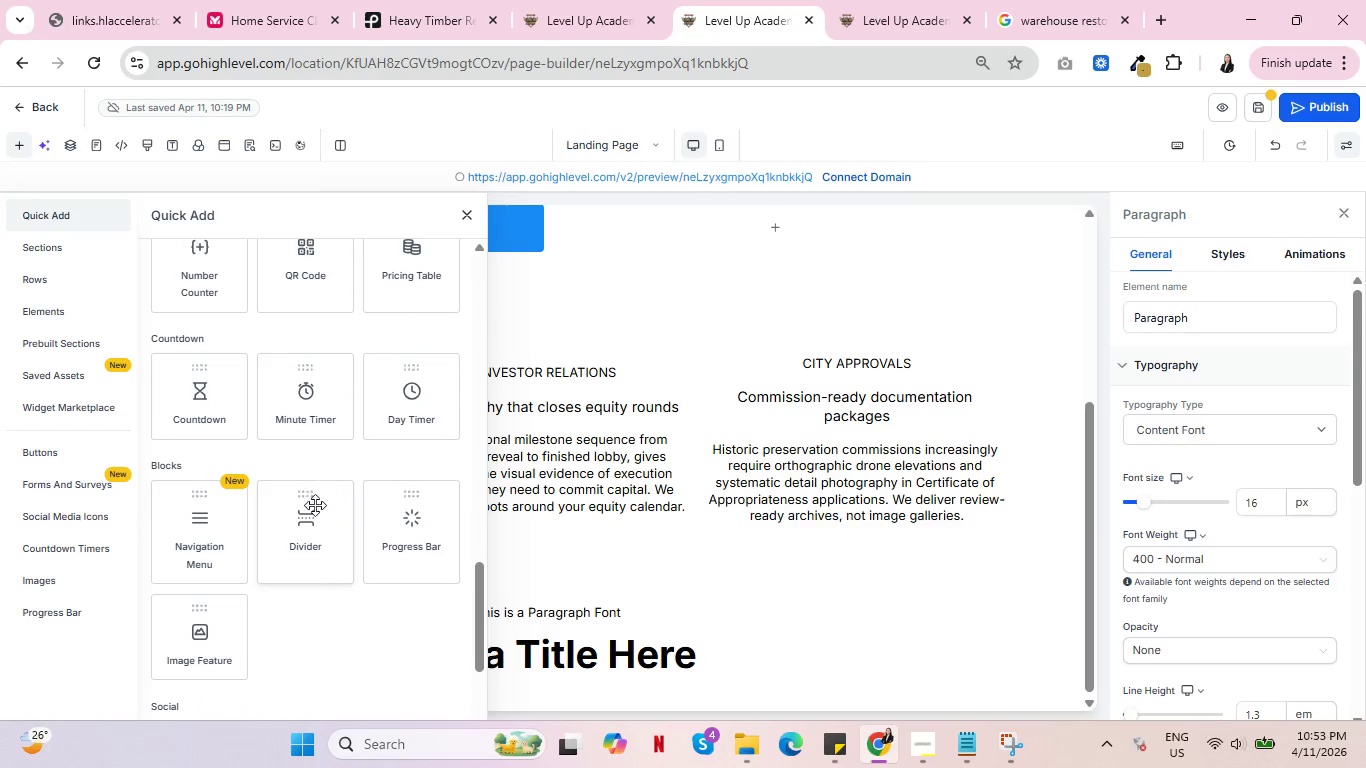 
left_click([311, 523])
 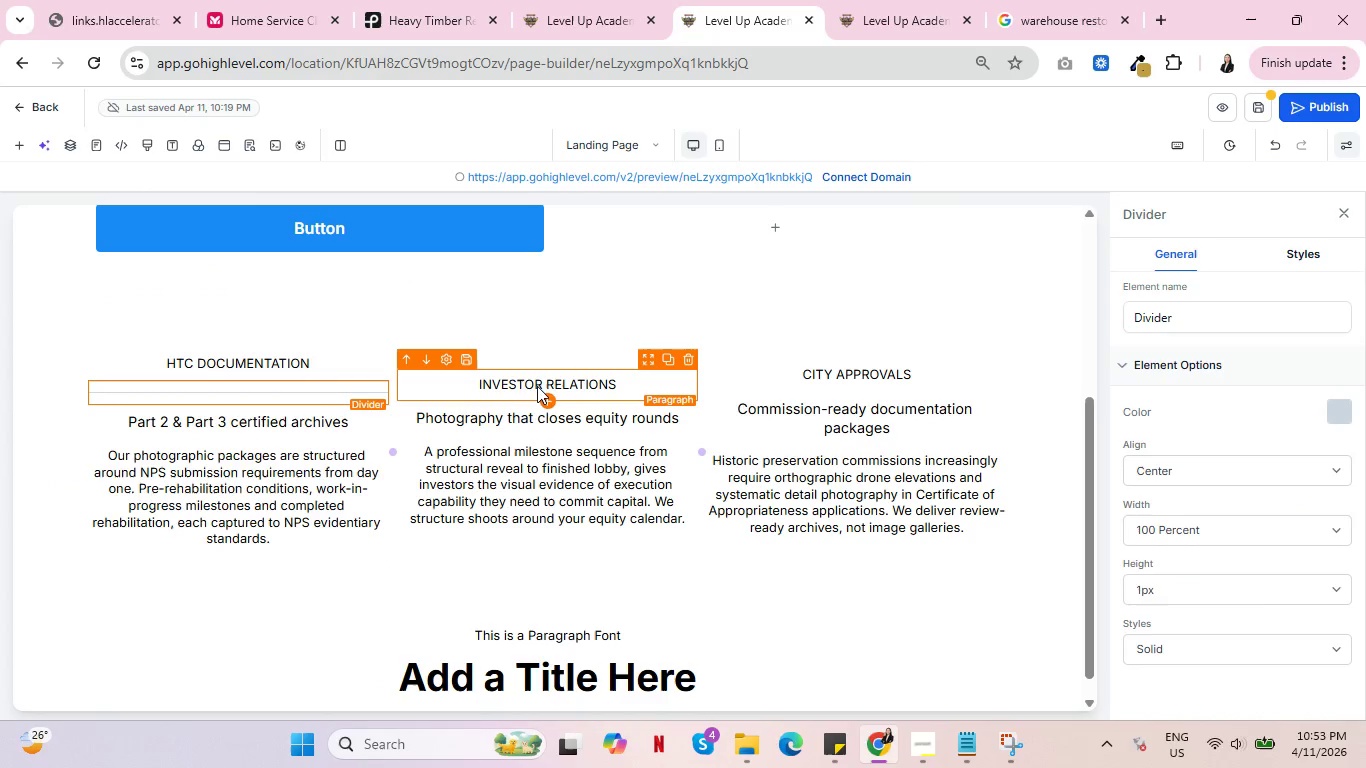 
left_click([551, 400])
 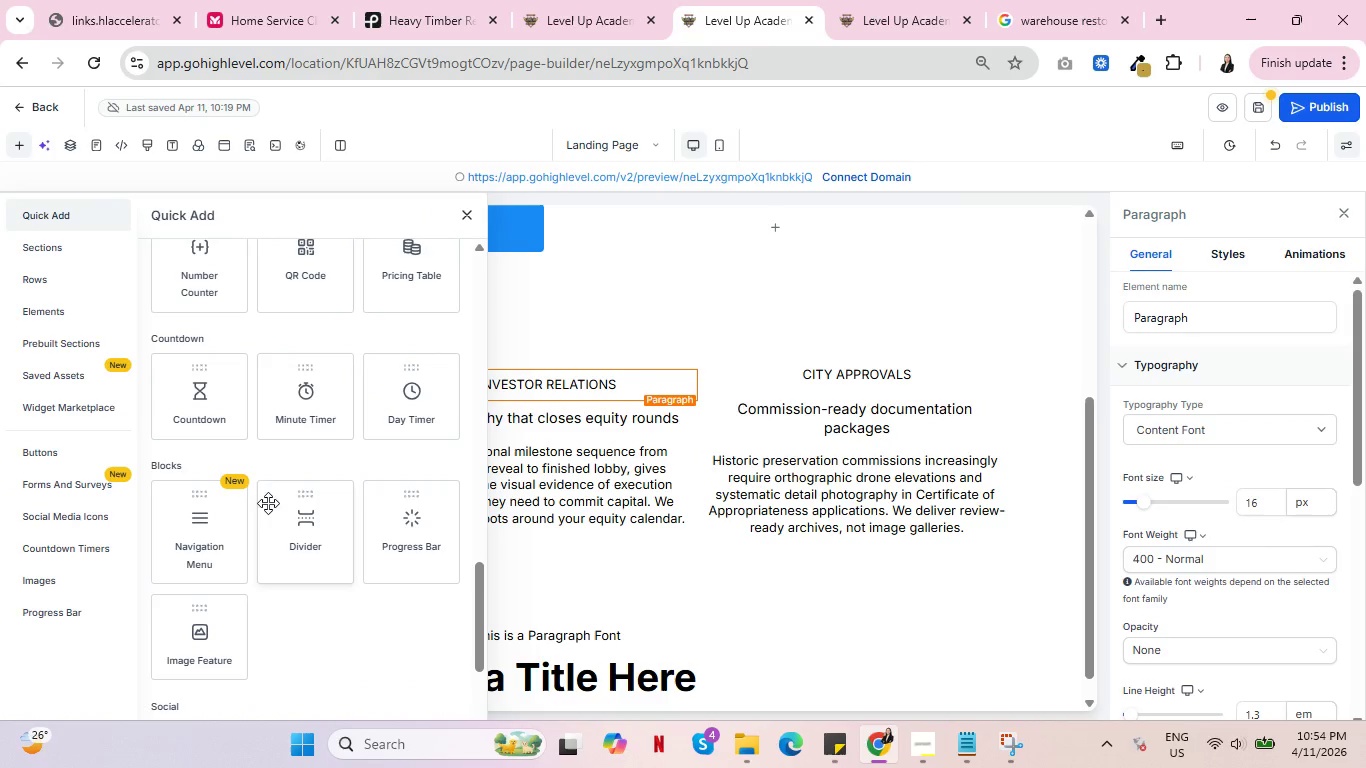 
left_click([303, 505])
 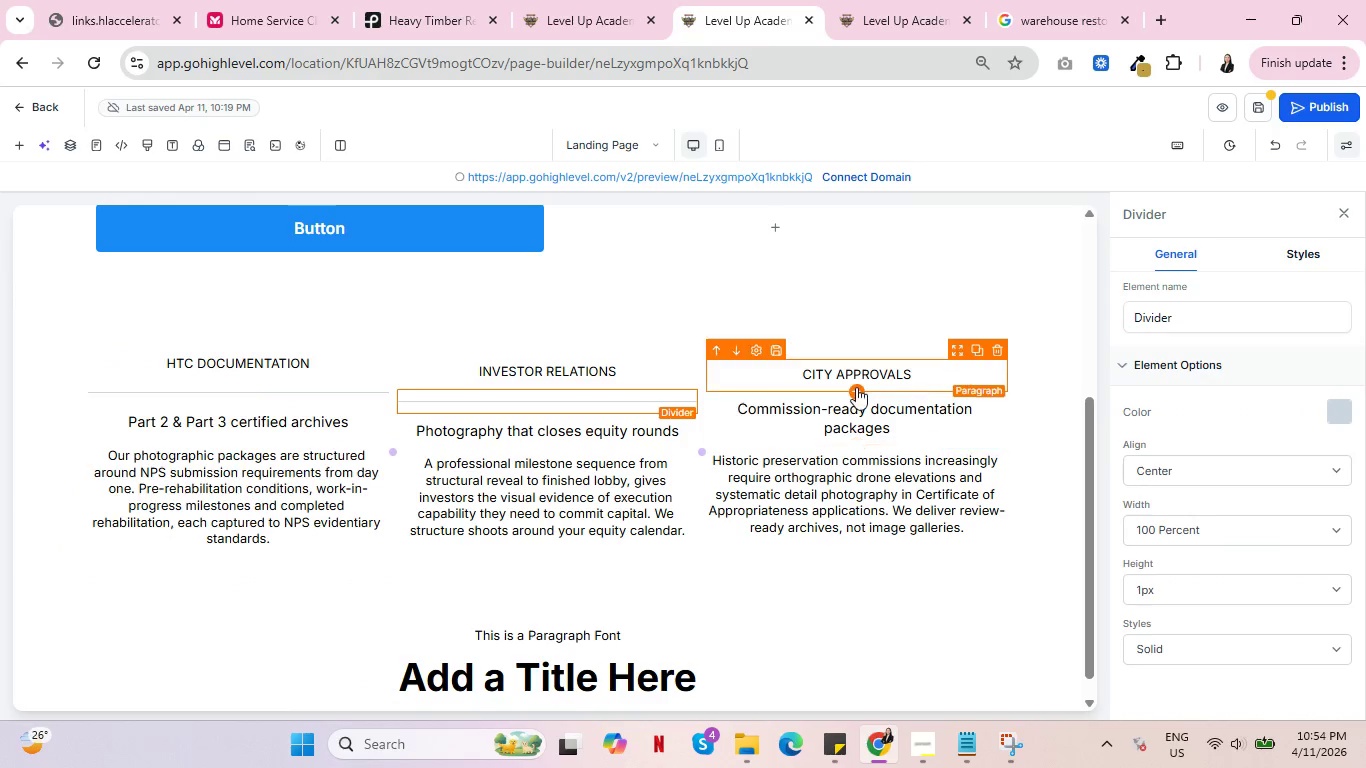 
left_click([860, 386])
 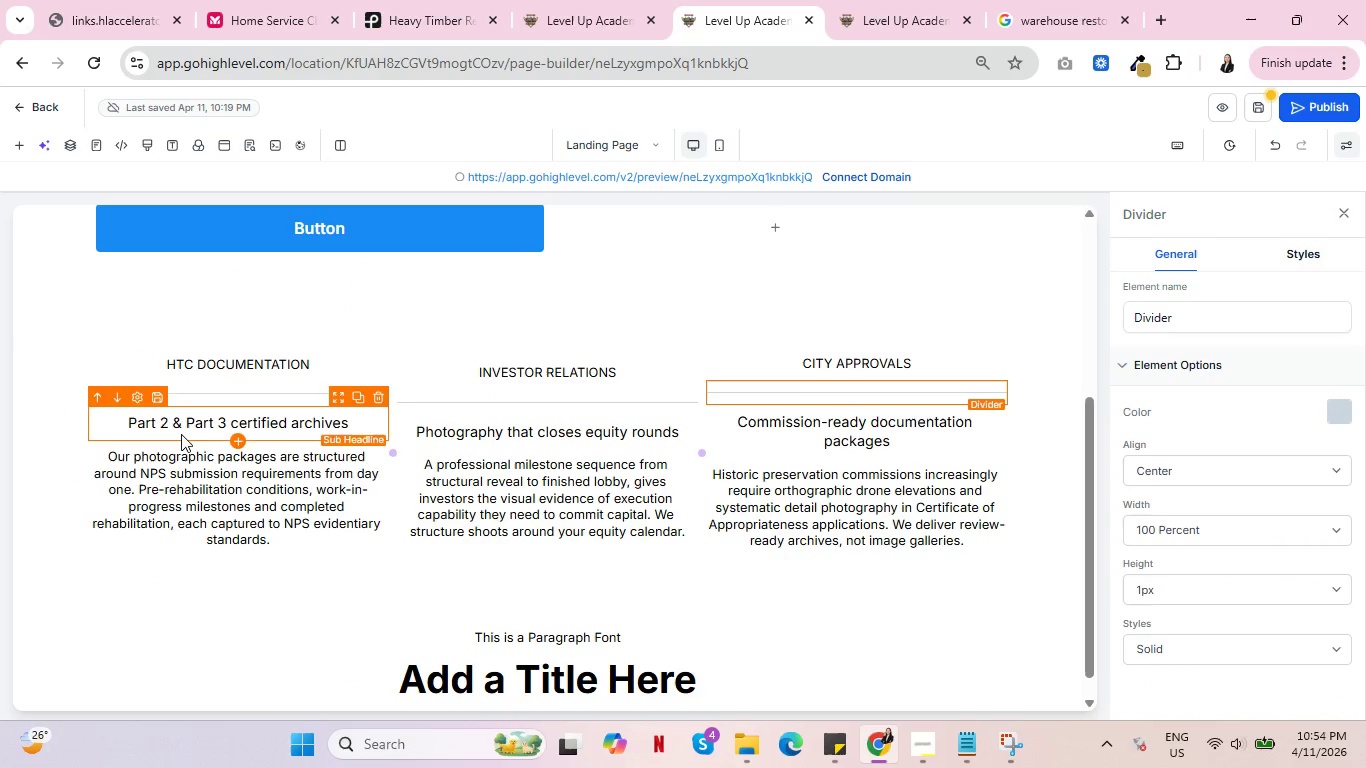 
left_click([239, 434])
 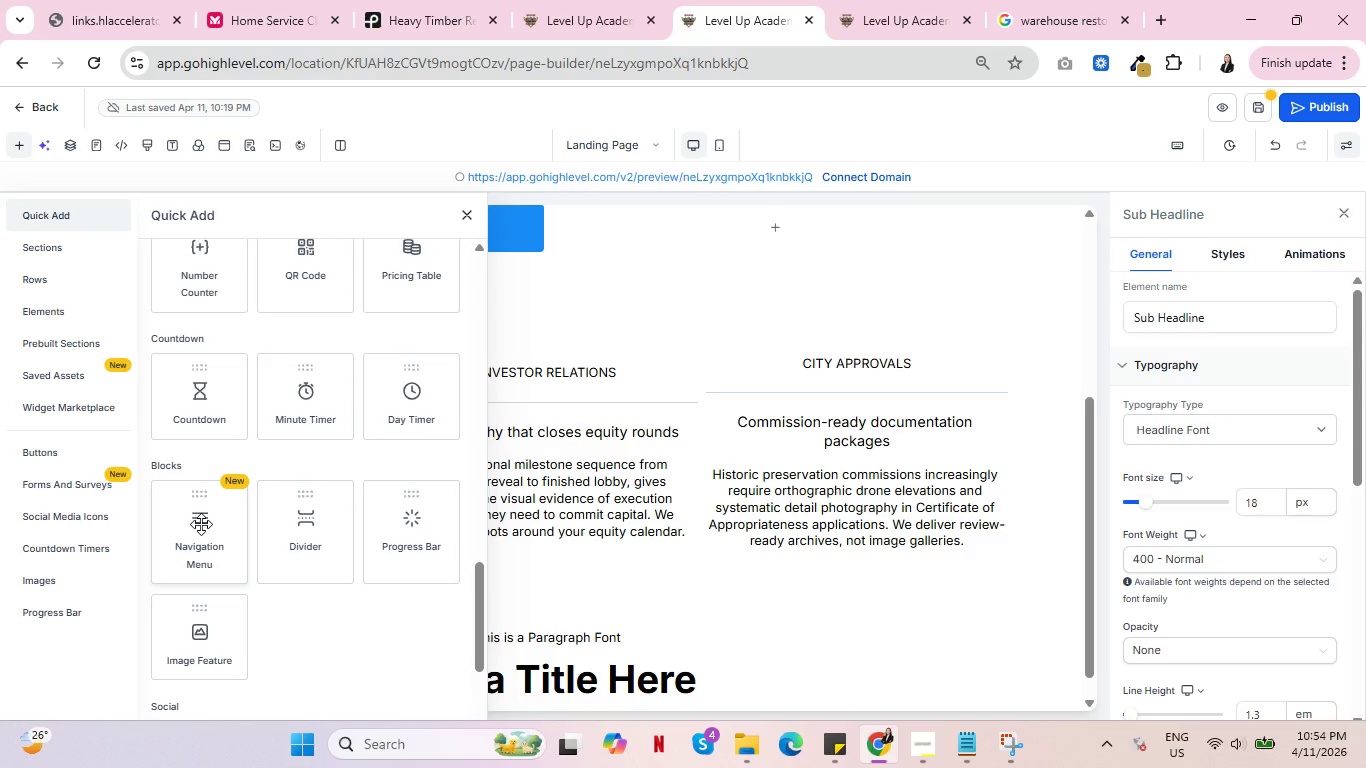 
left_click([308, 515])
 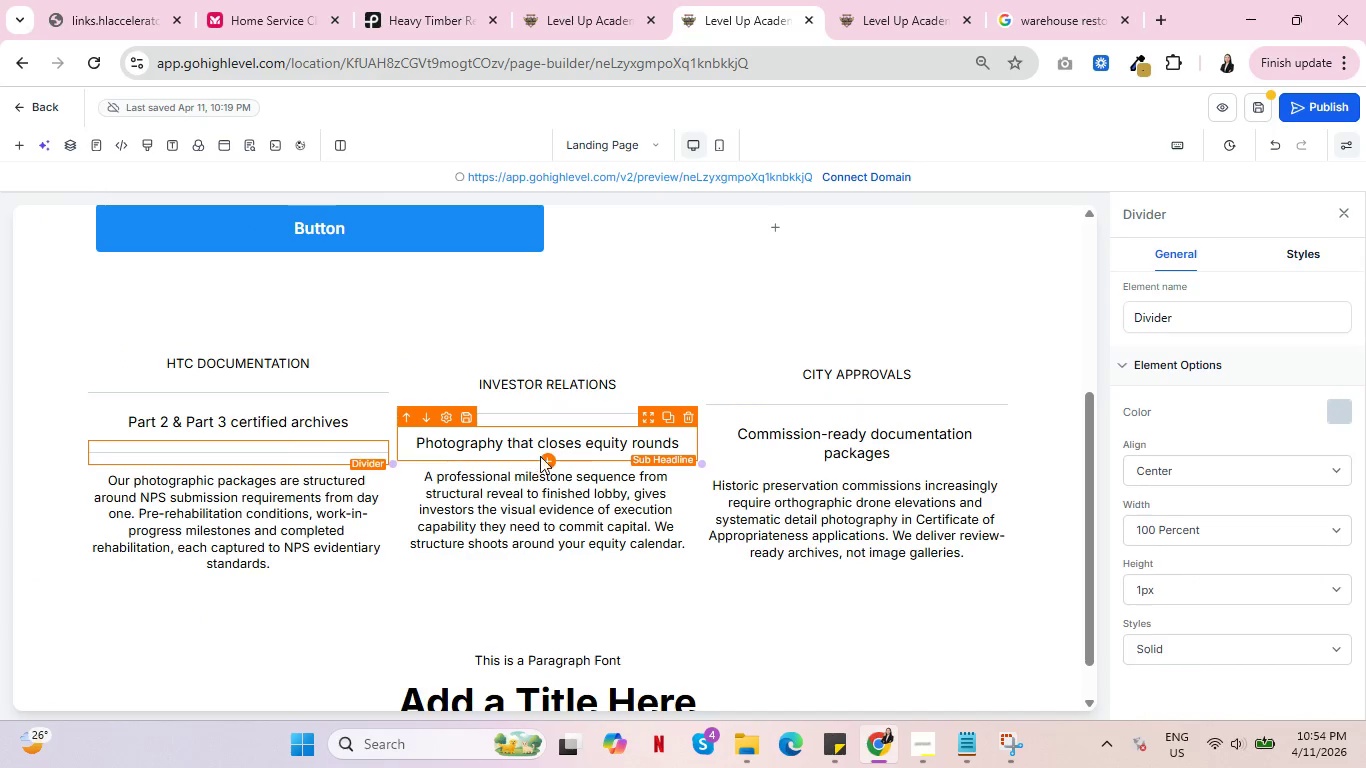 
left_click([552, 456])
 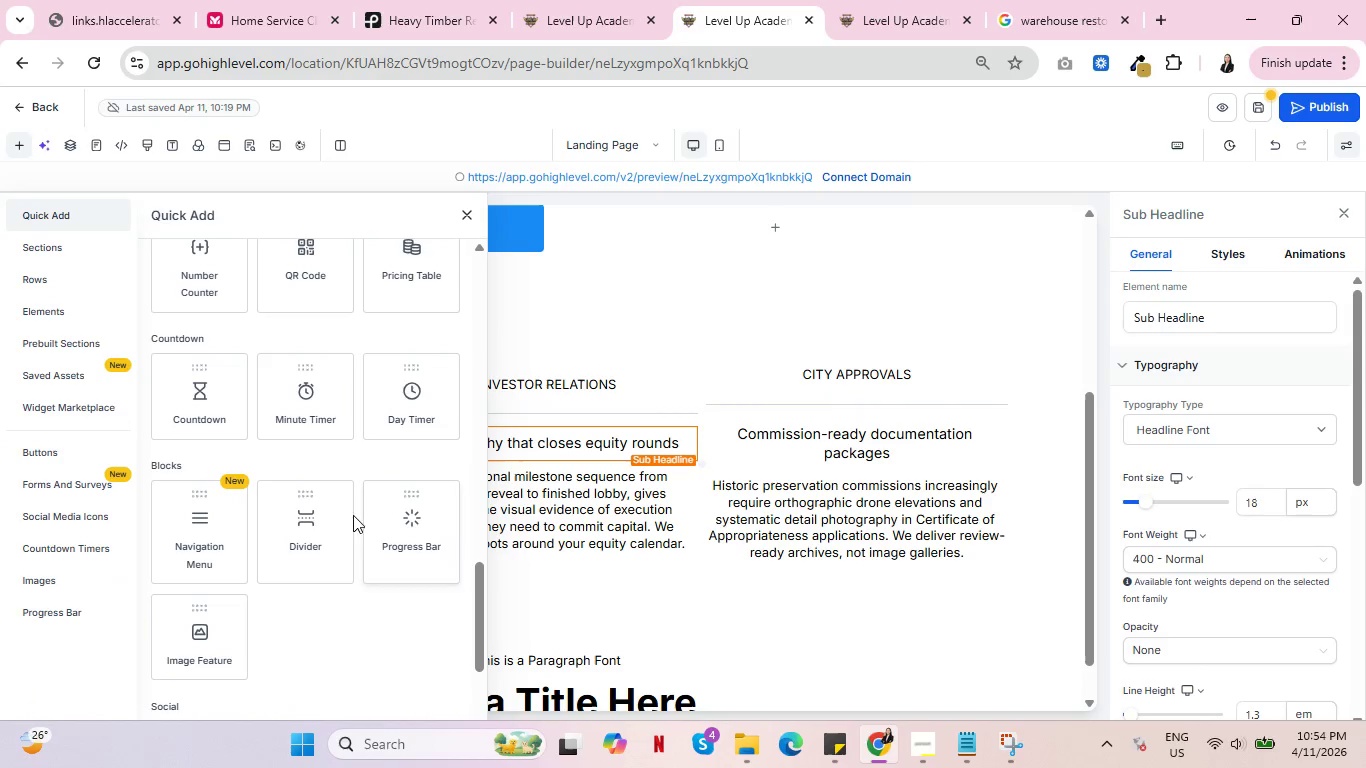 
left_click([299, 528])
 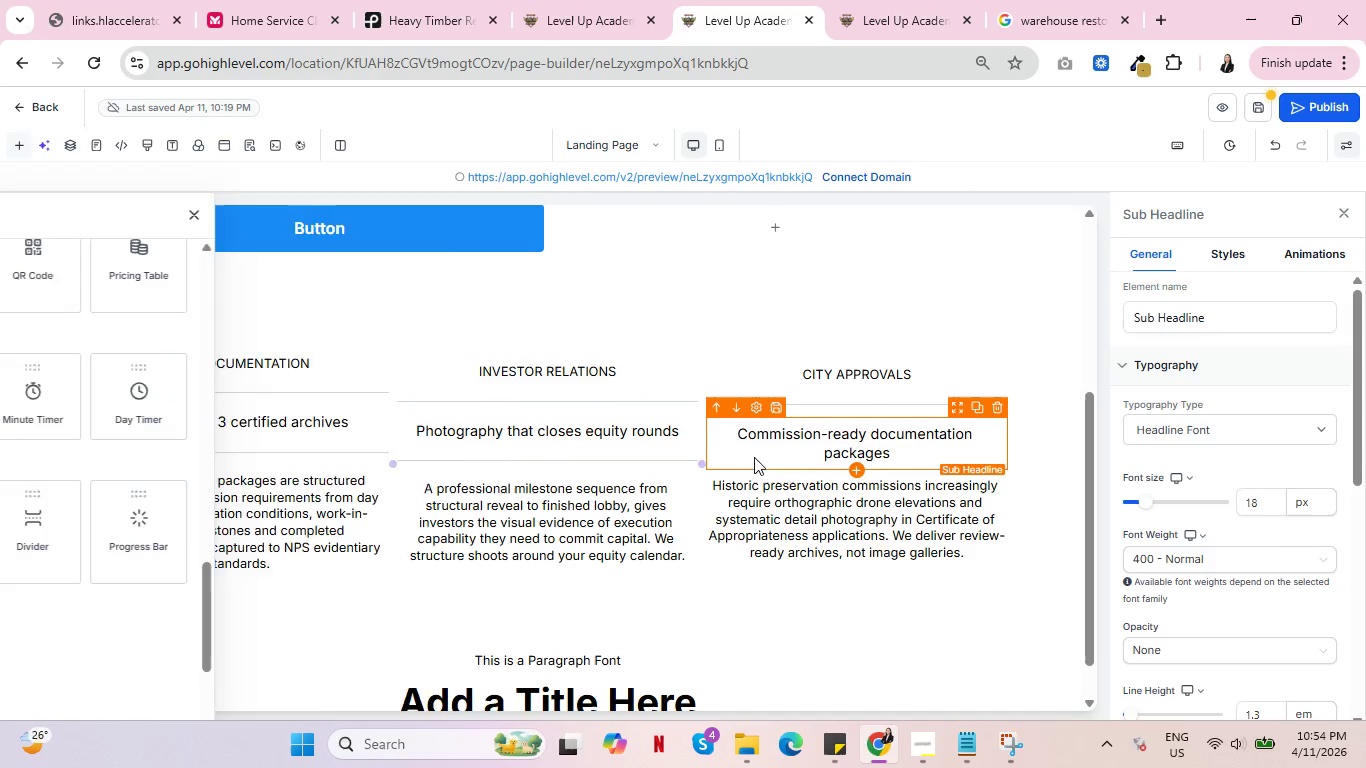 
left_click([313, 516])
 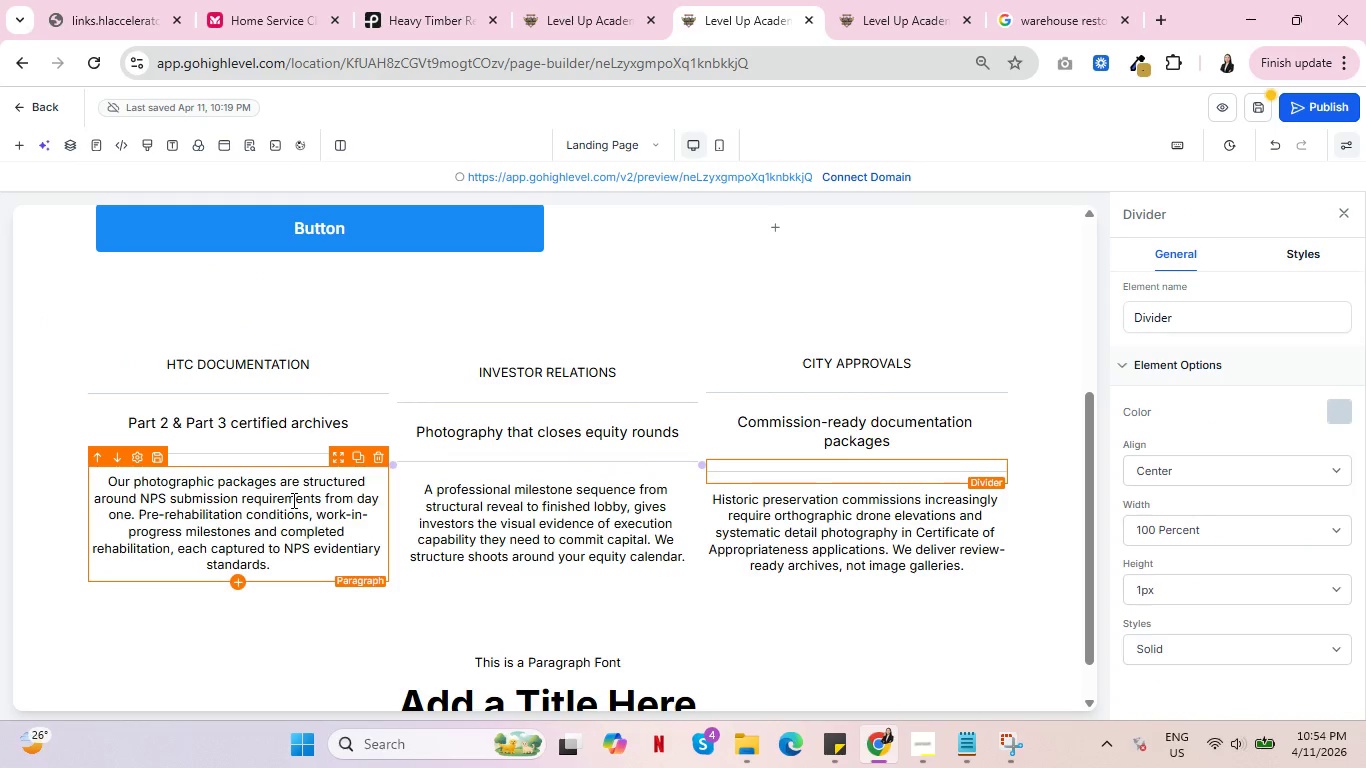 
wait(9.16)
 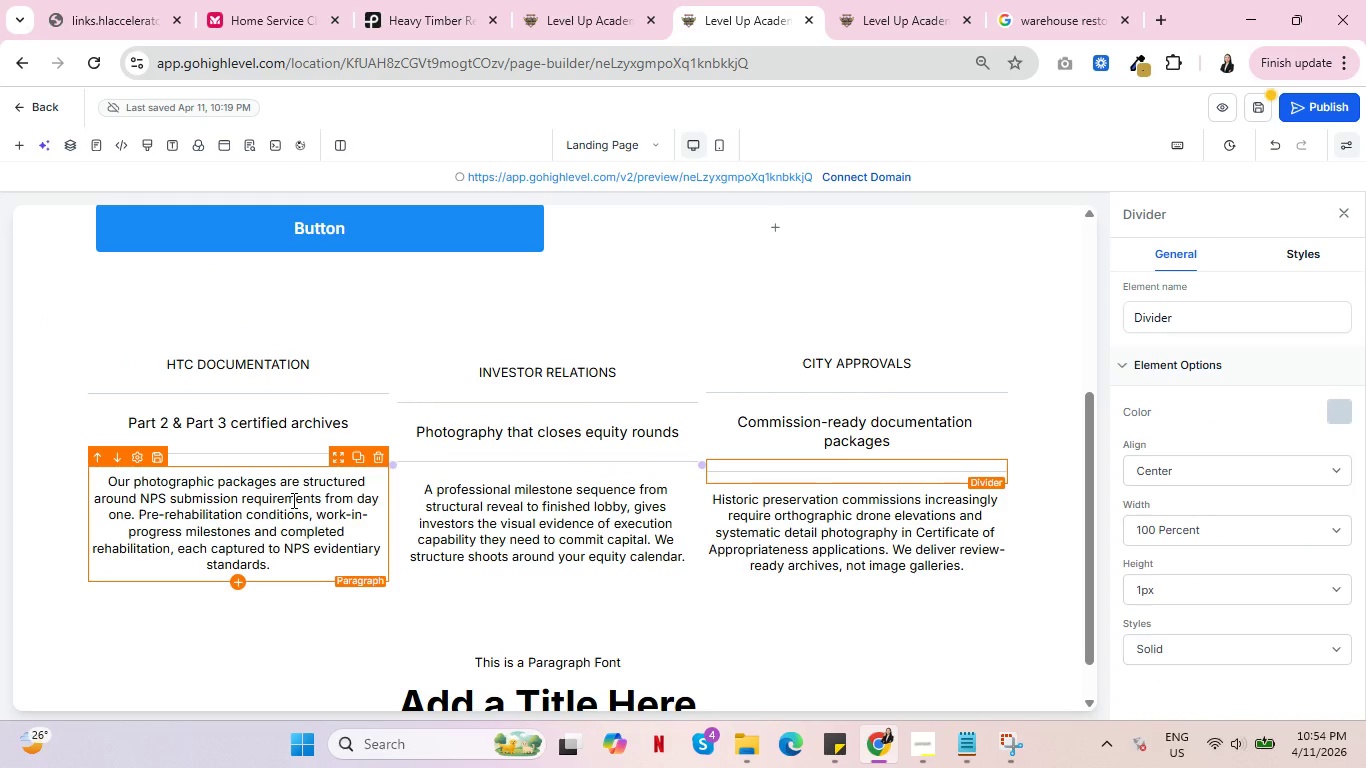 
left_click([81, 380])
 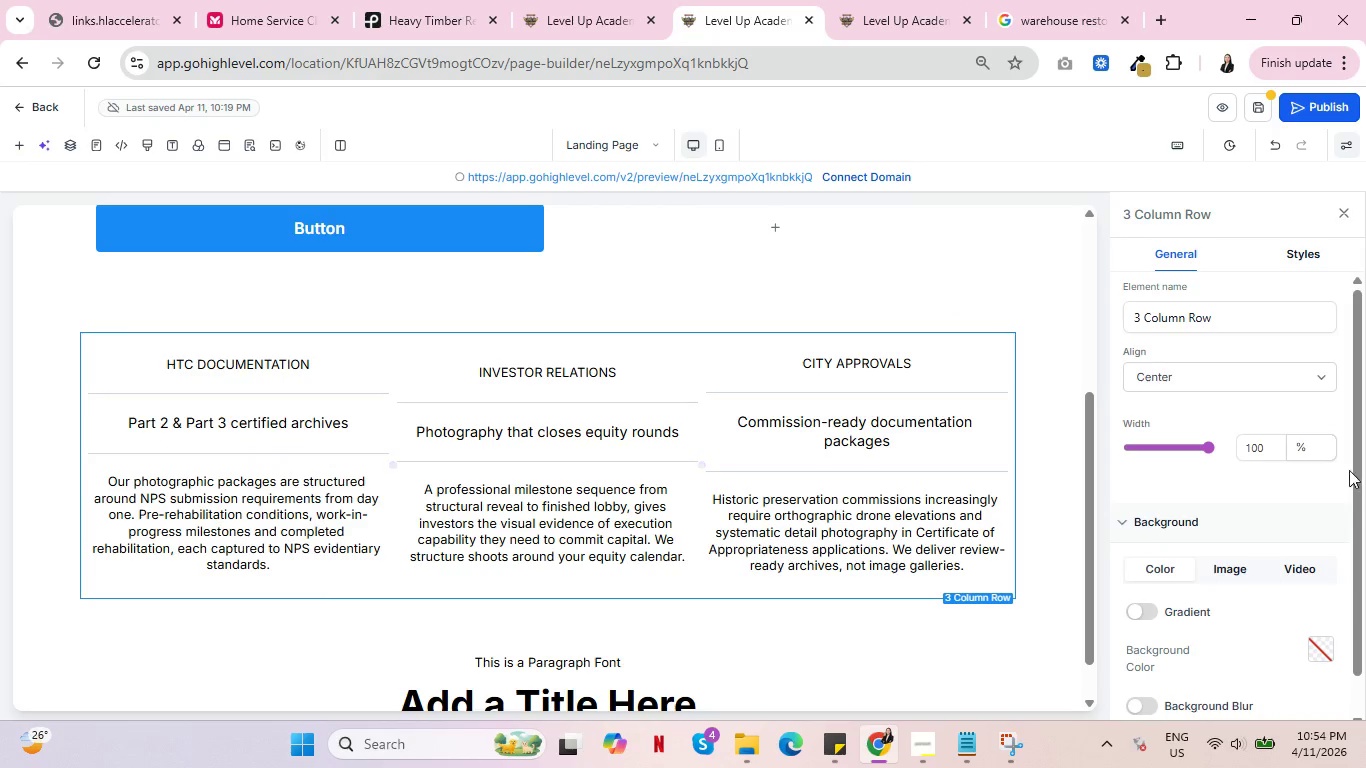 
scroll: coordinate [1287, 415], scroll_direction: down, amount: 9.0
 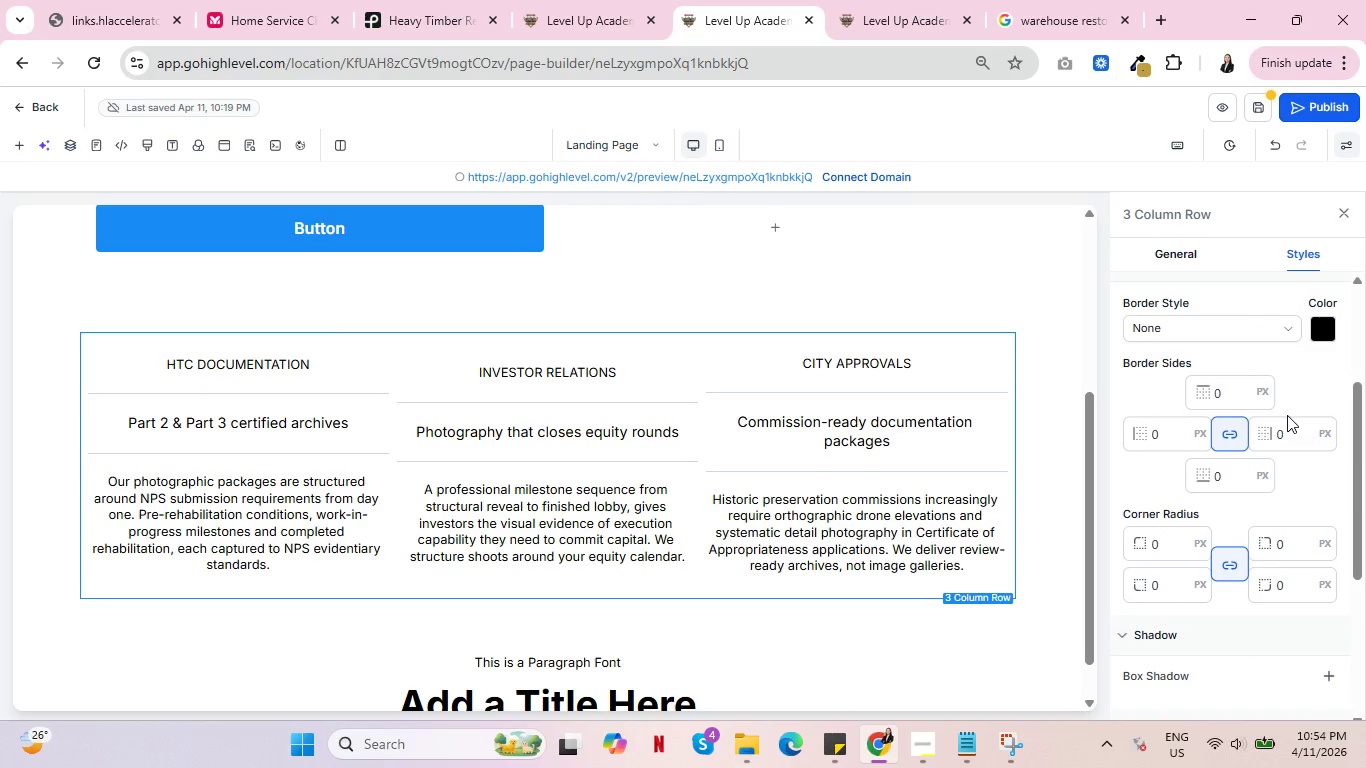 
scroll: coordinate [1282, 412], scroll_direction: up, amount: 7.0
 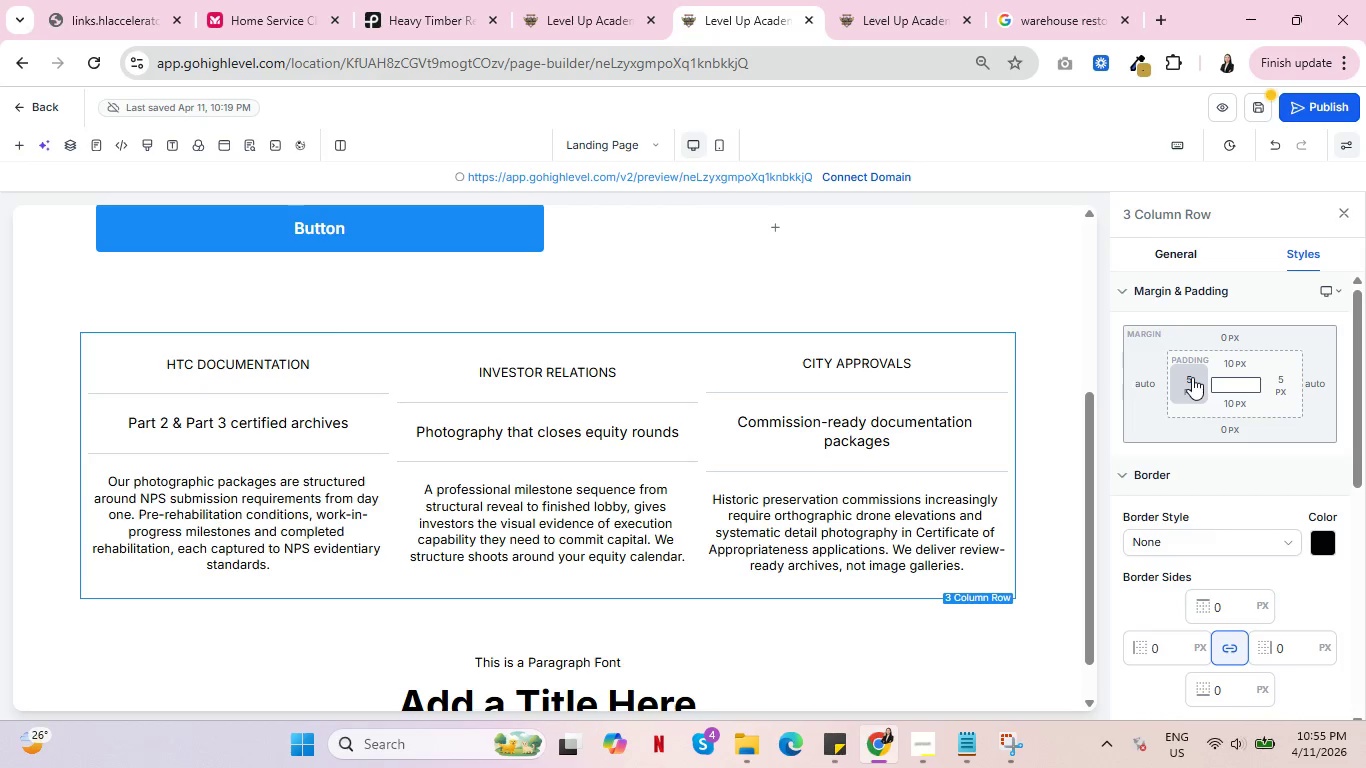 
wait(50.51)
 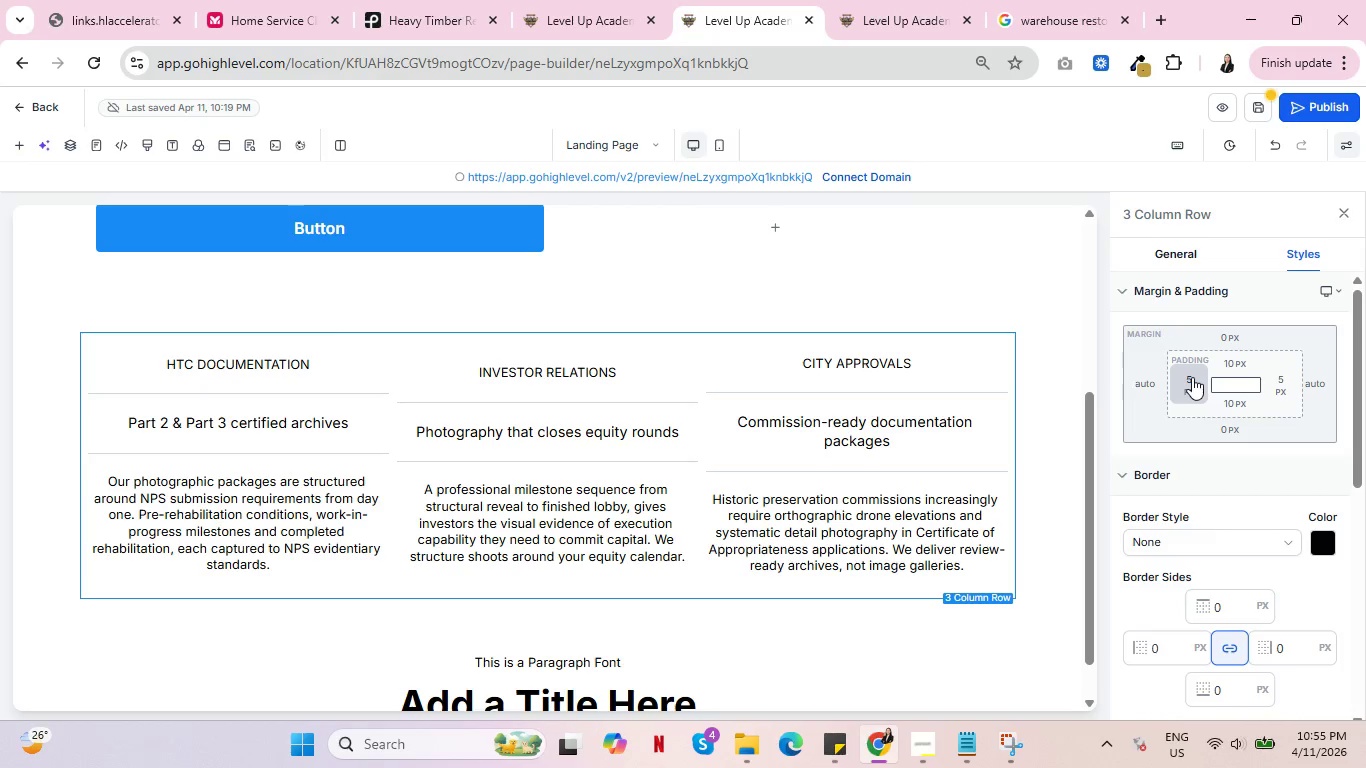 
mouse_move([217, 449])
 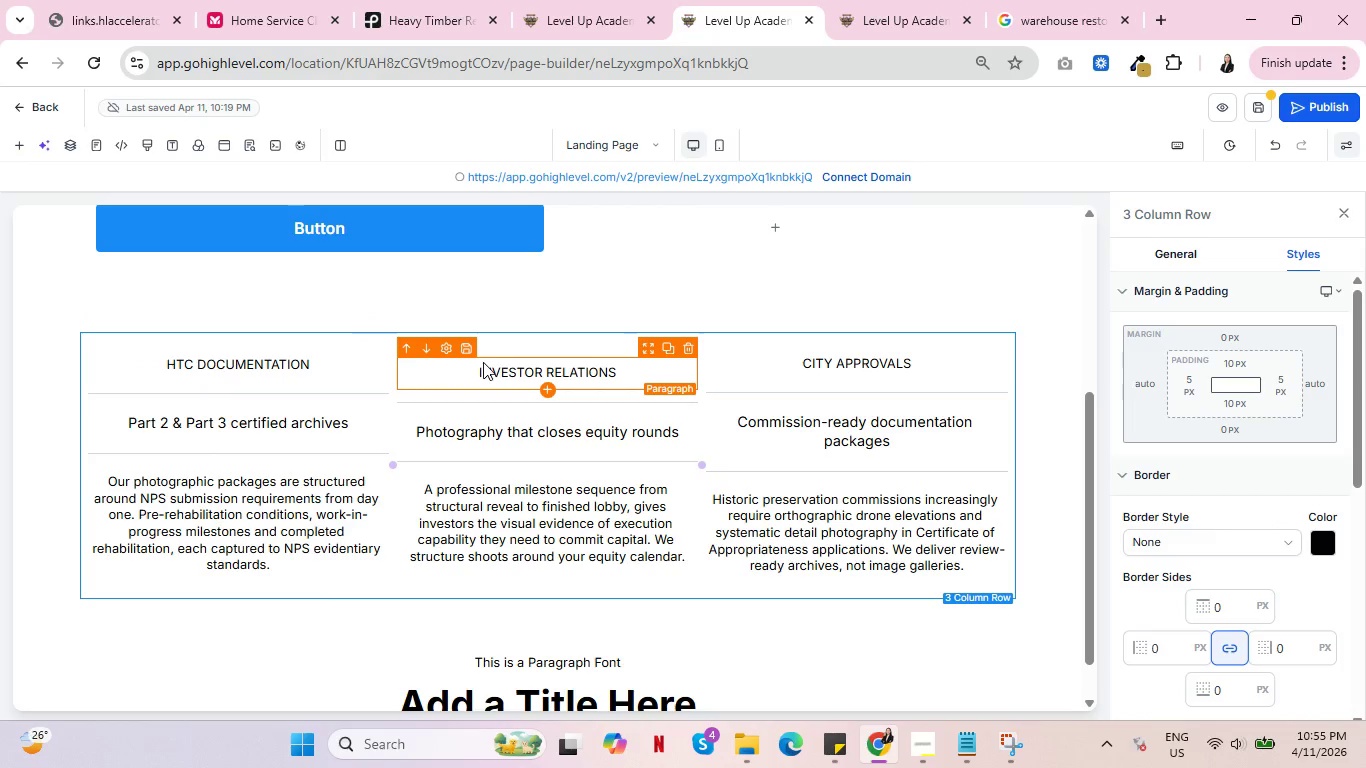 
wait(10.64)
 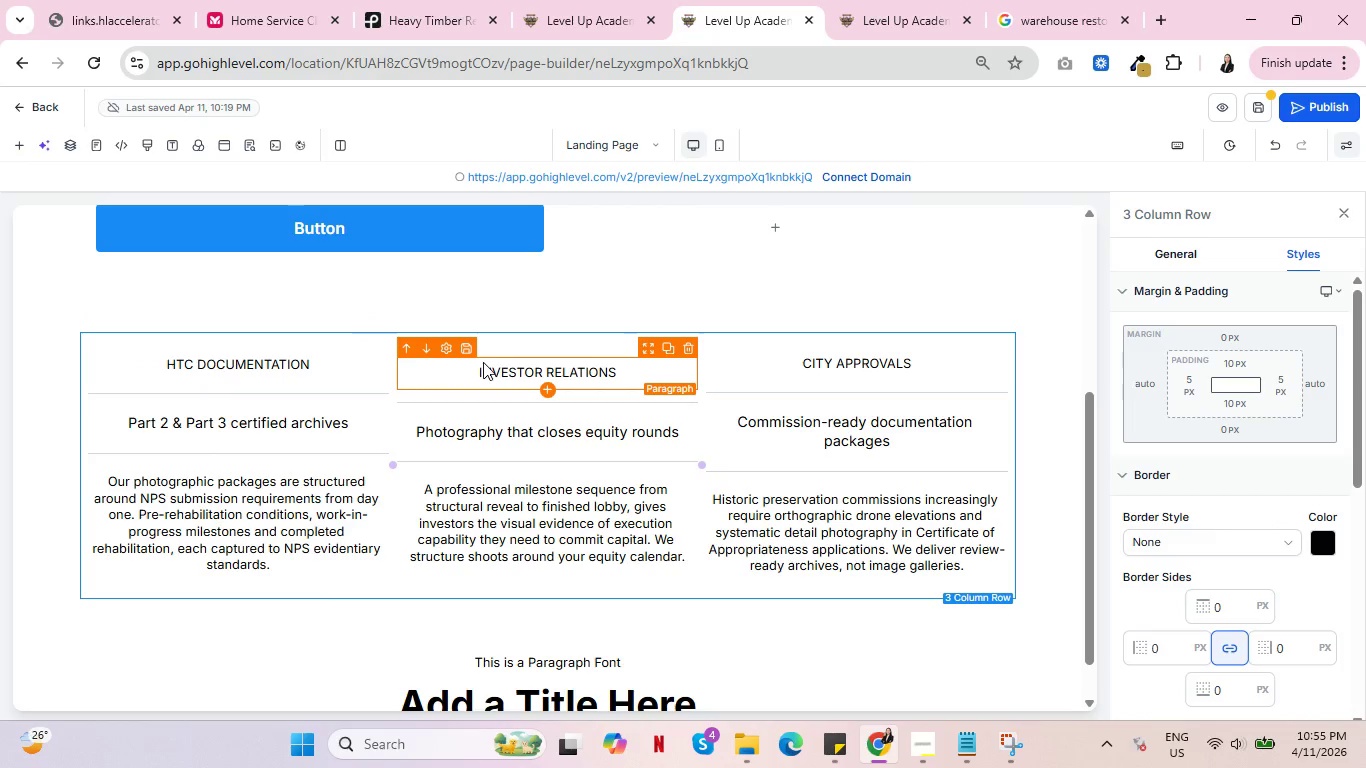 
left_click([223, 343])
 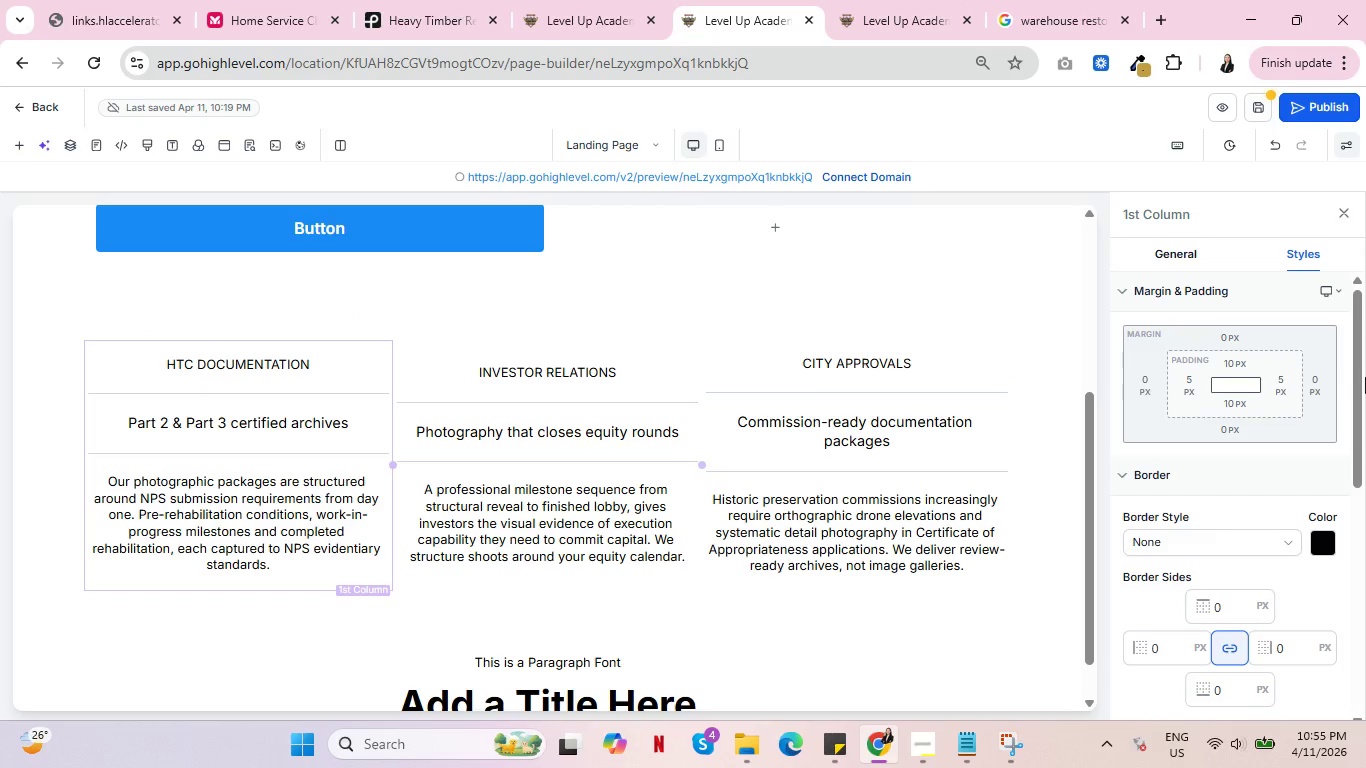 
scroll: coordinate [1266, 369], scroll_direction: down, amount: 6.0
 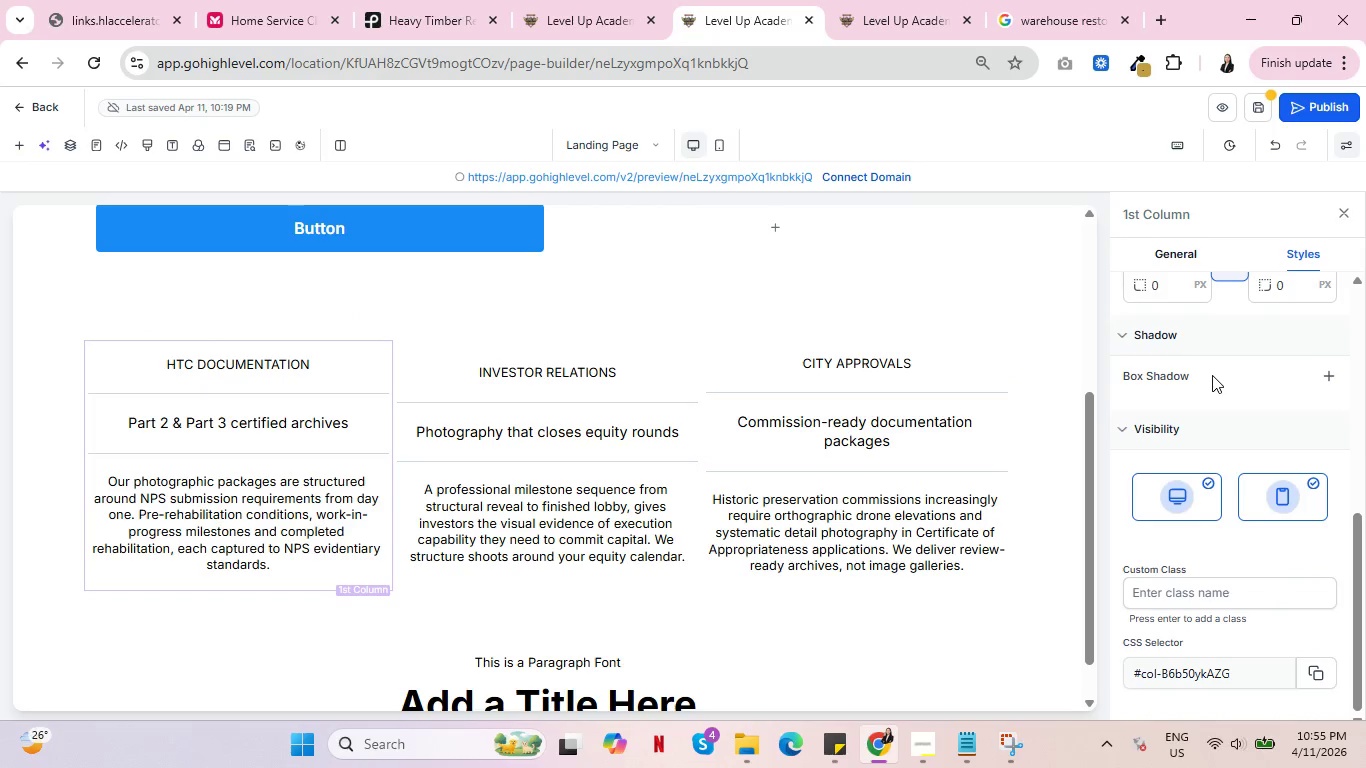 
scroll: coordinate [1235, 358], scroll_direction: up, amount: 9.0
 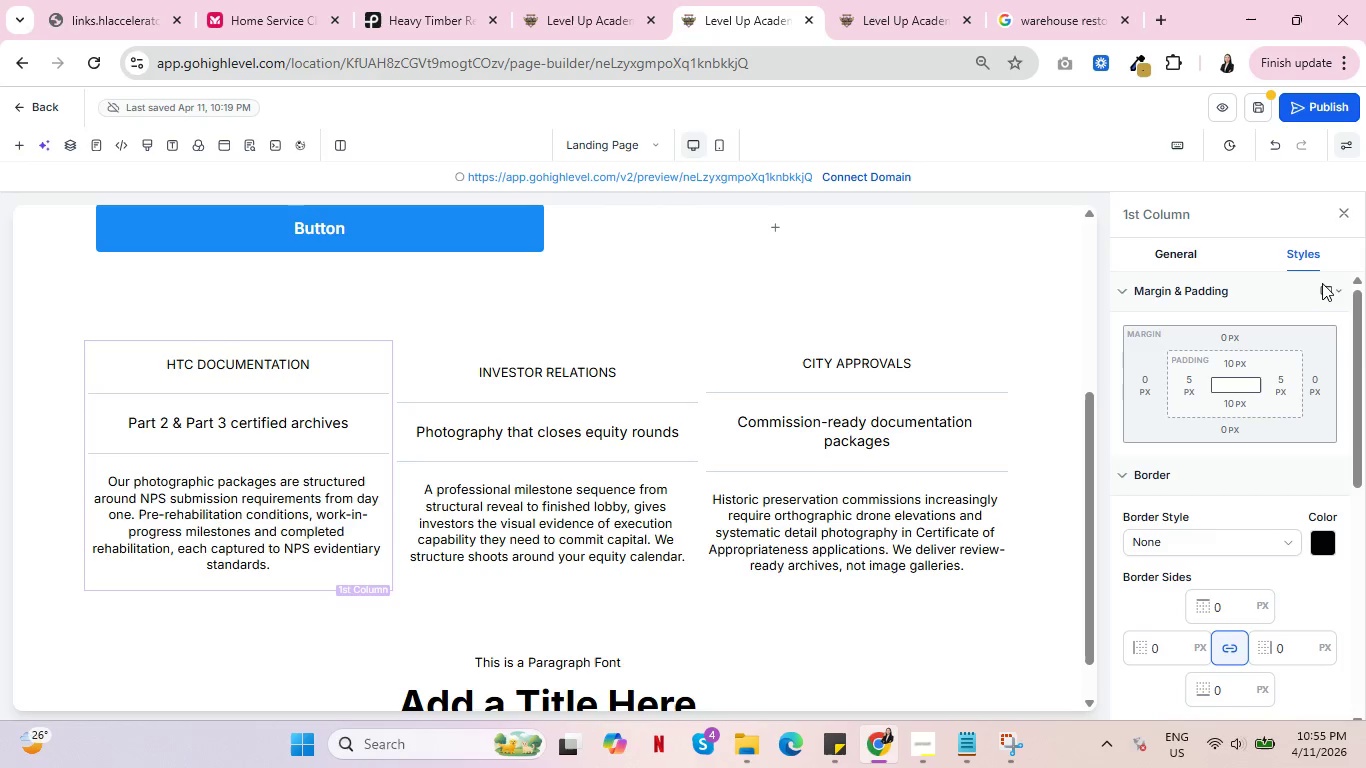 
left_click([1276, 384])
 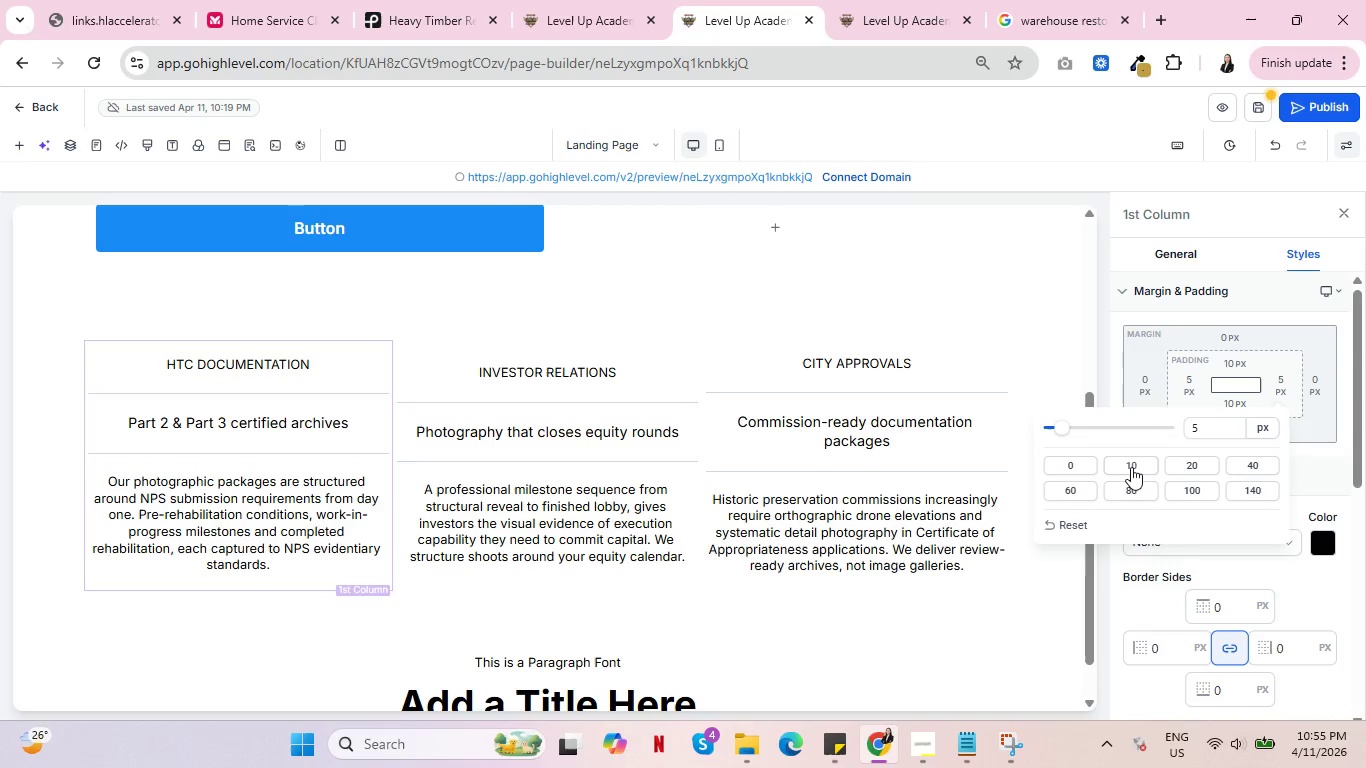 
left_click([1130, 464])
 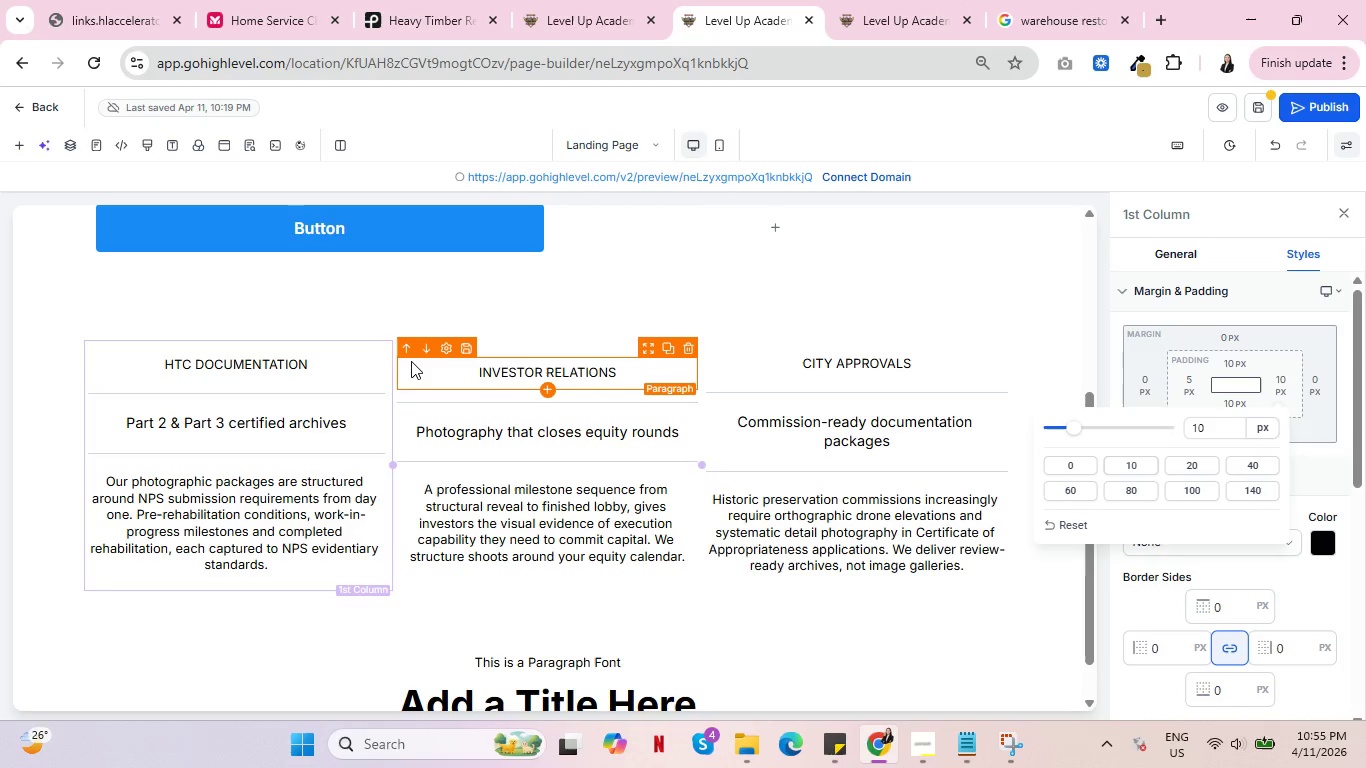 
wait(8.06)
 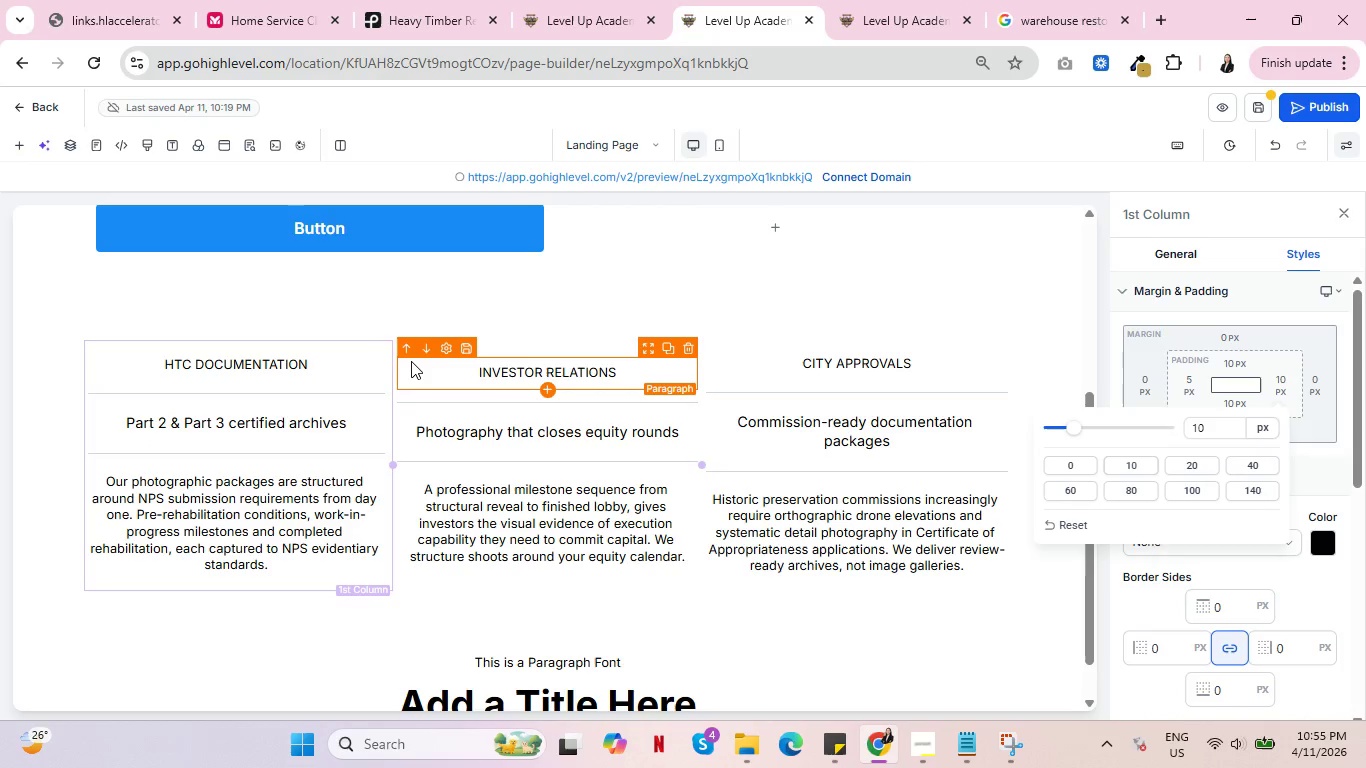 
left_click([790, 346])
 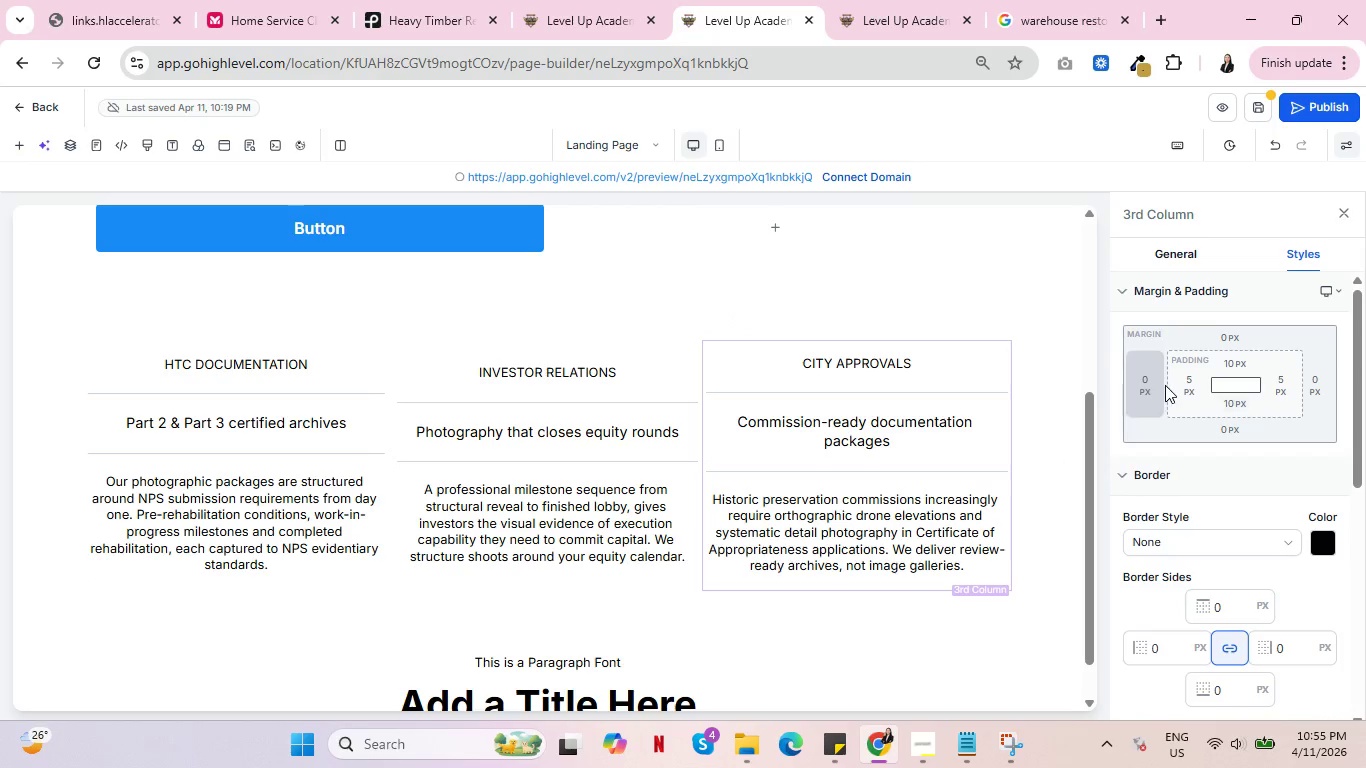 
left_click([1187, 386])
 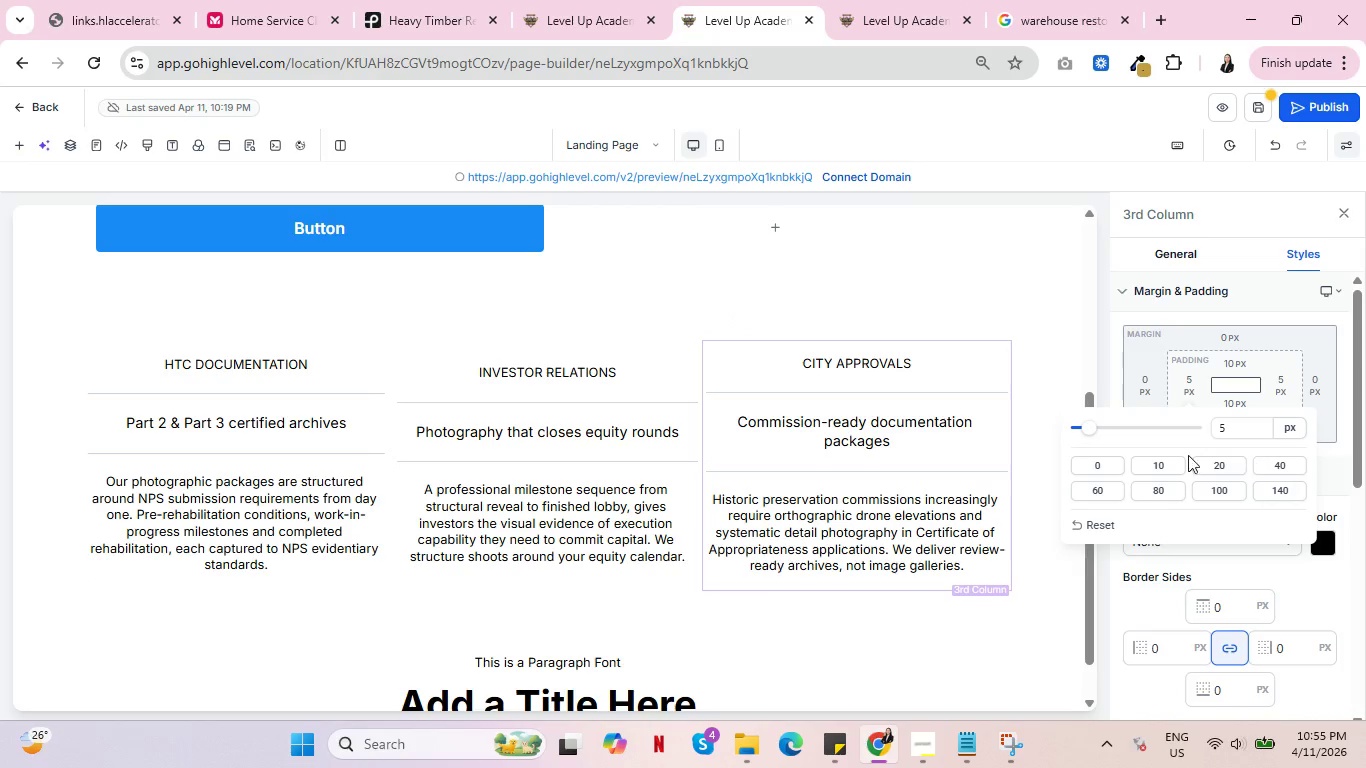 
left_click([1161, 455])
 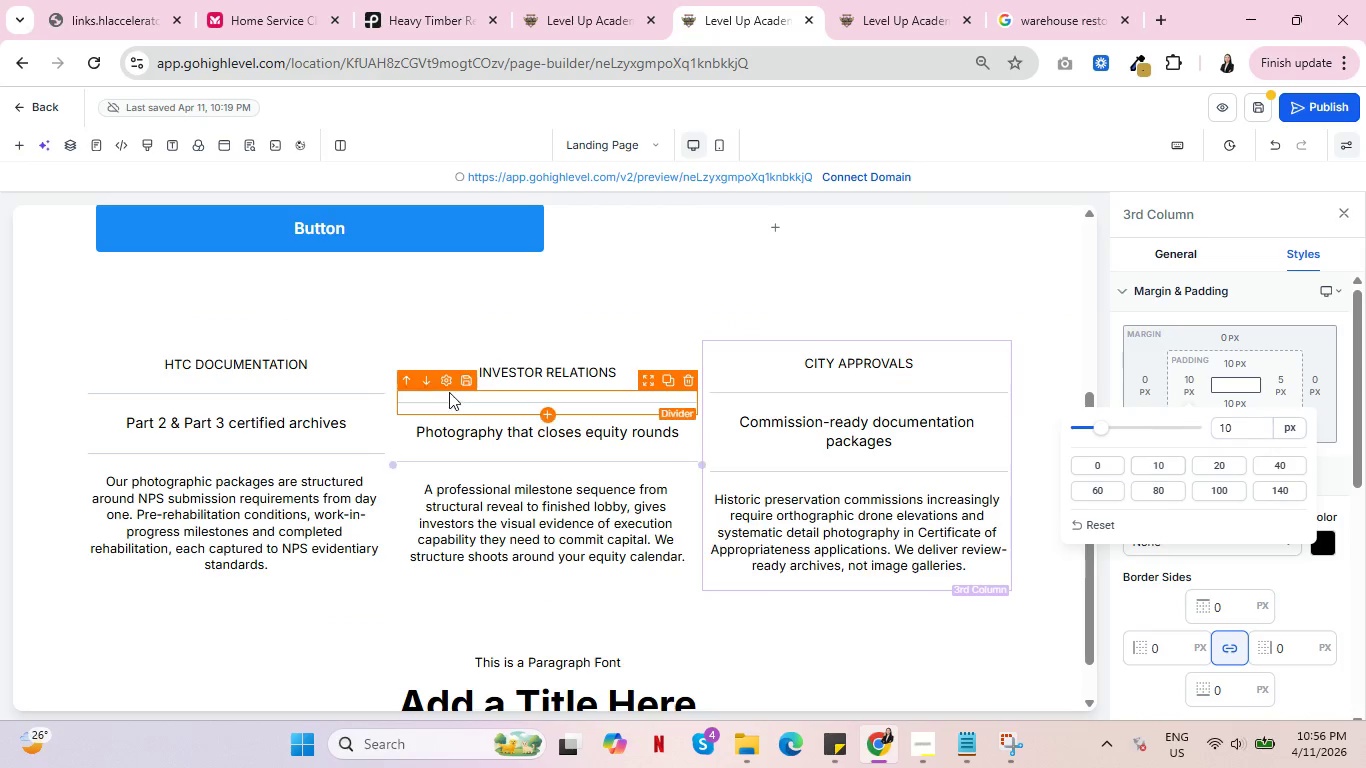 
wait(6.05)
 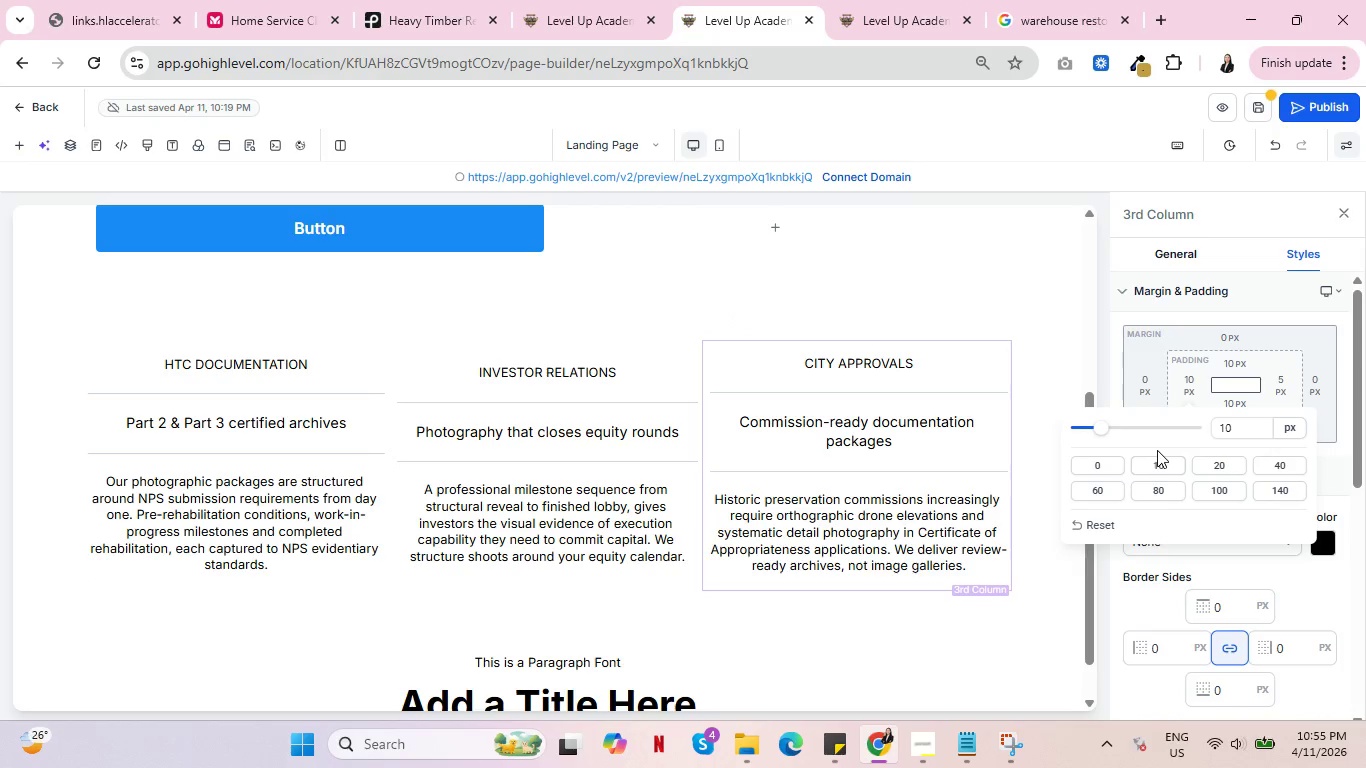 
left_click([617, 347])
 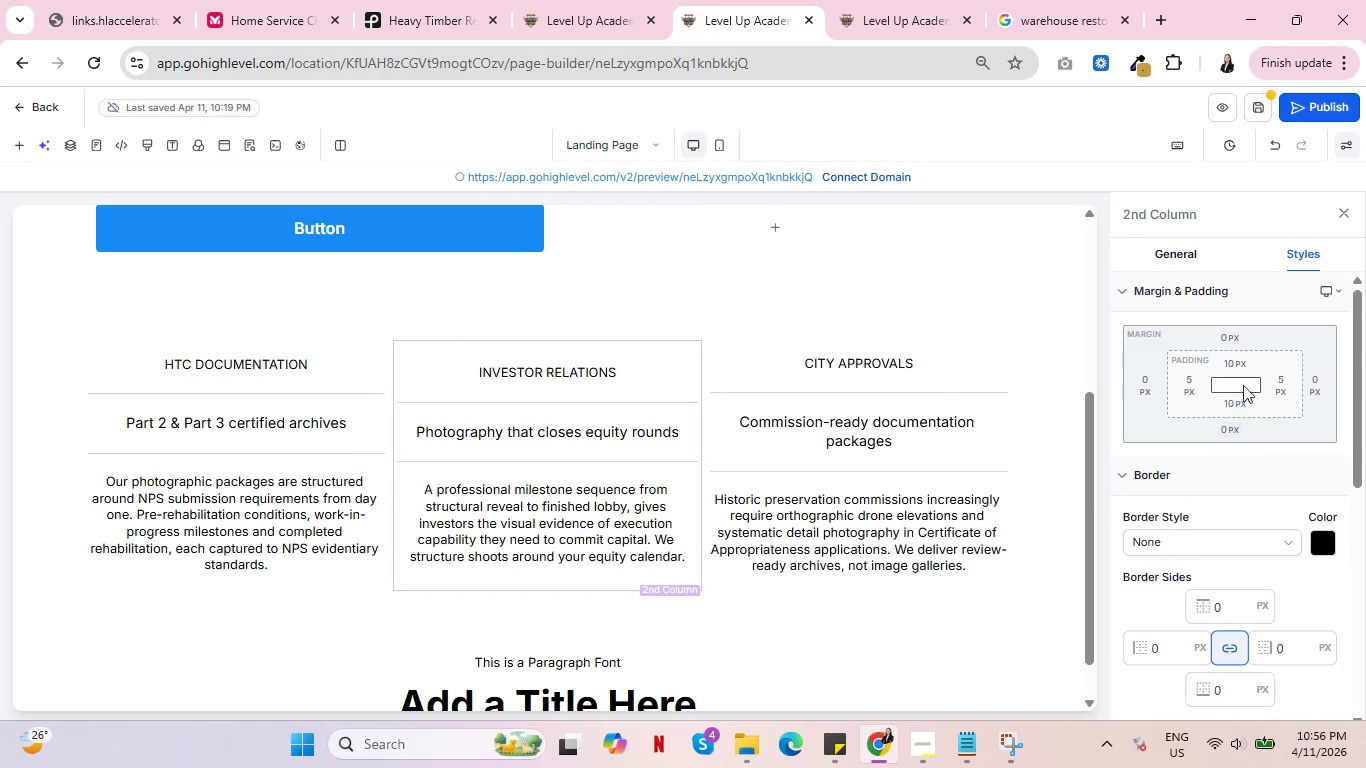 
left_click([1298, 379])
 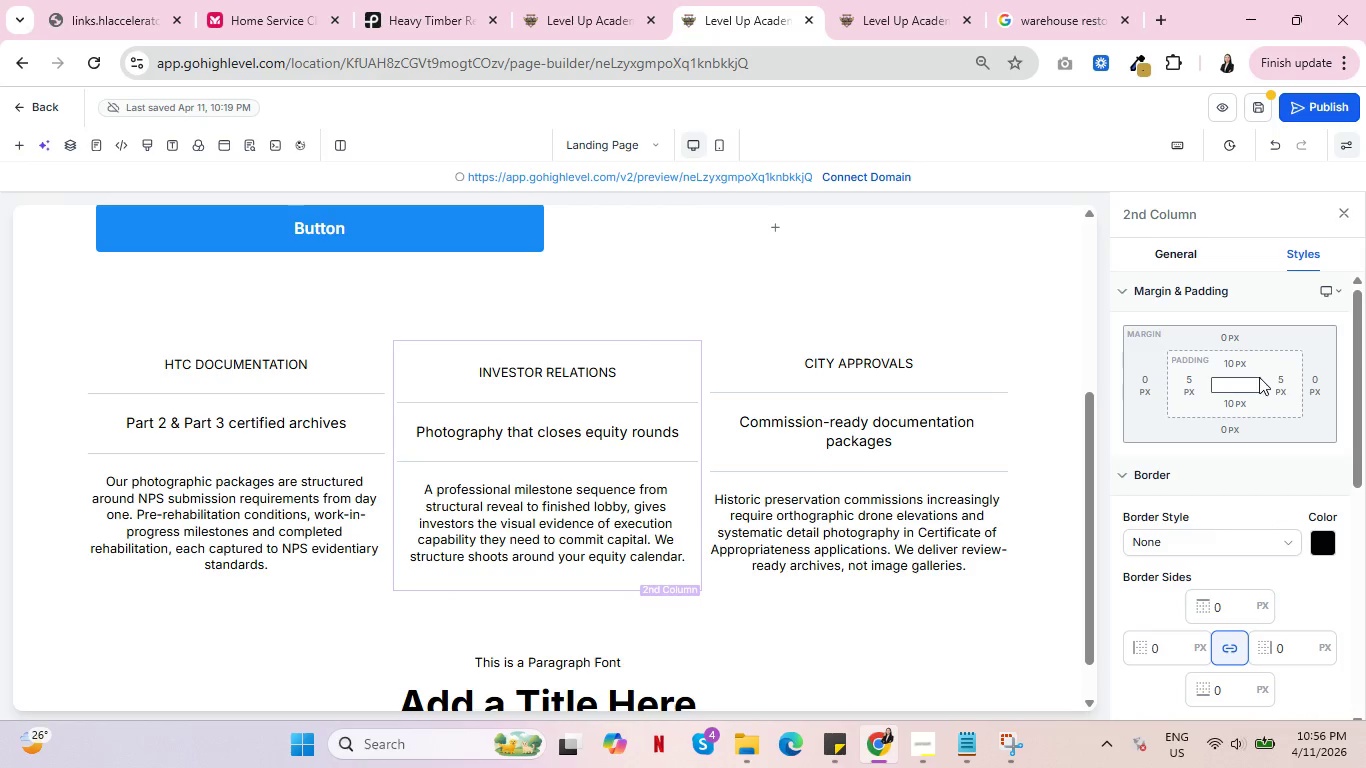 
left_click([1274, 379])
 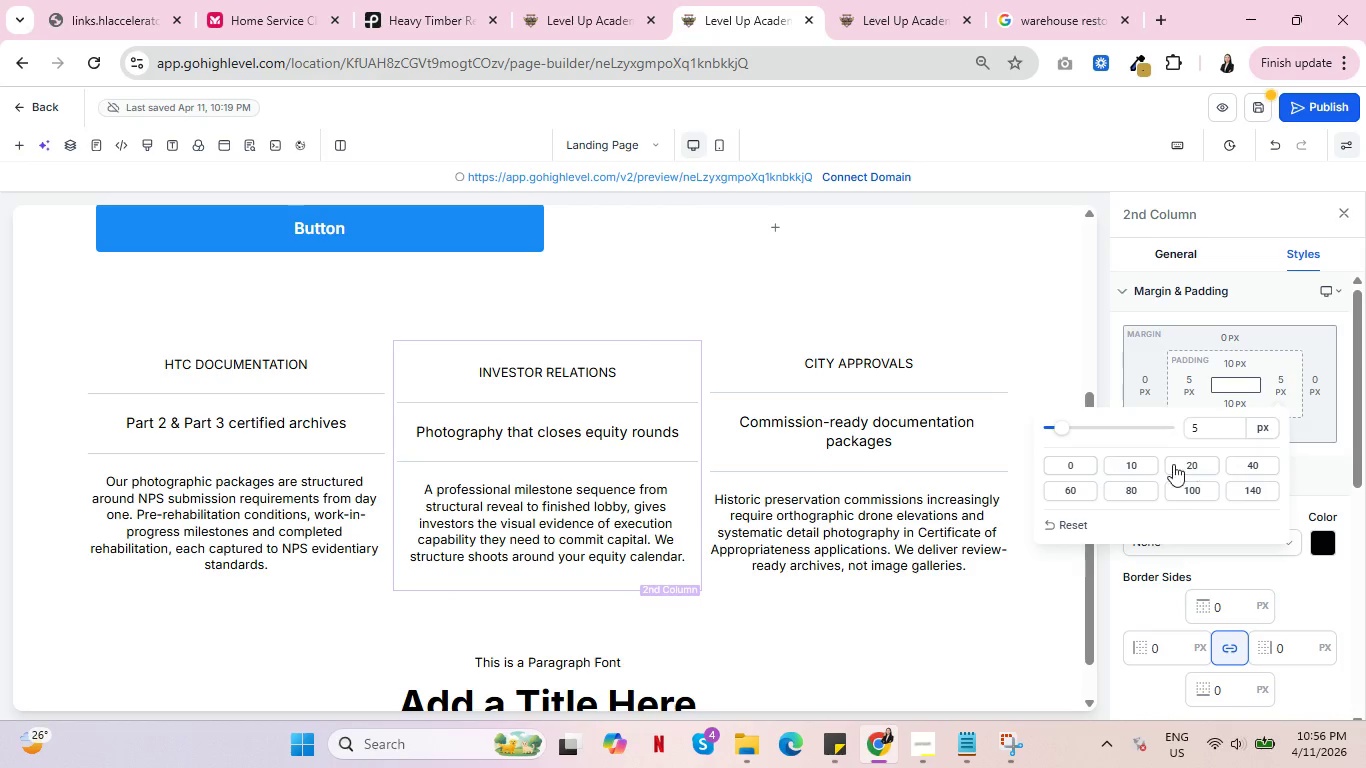 
left_click([1121, 465])
 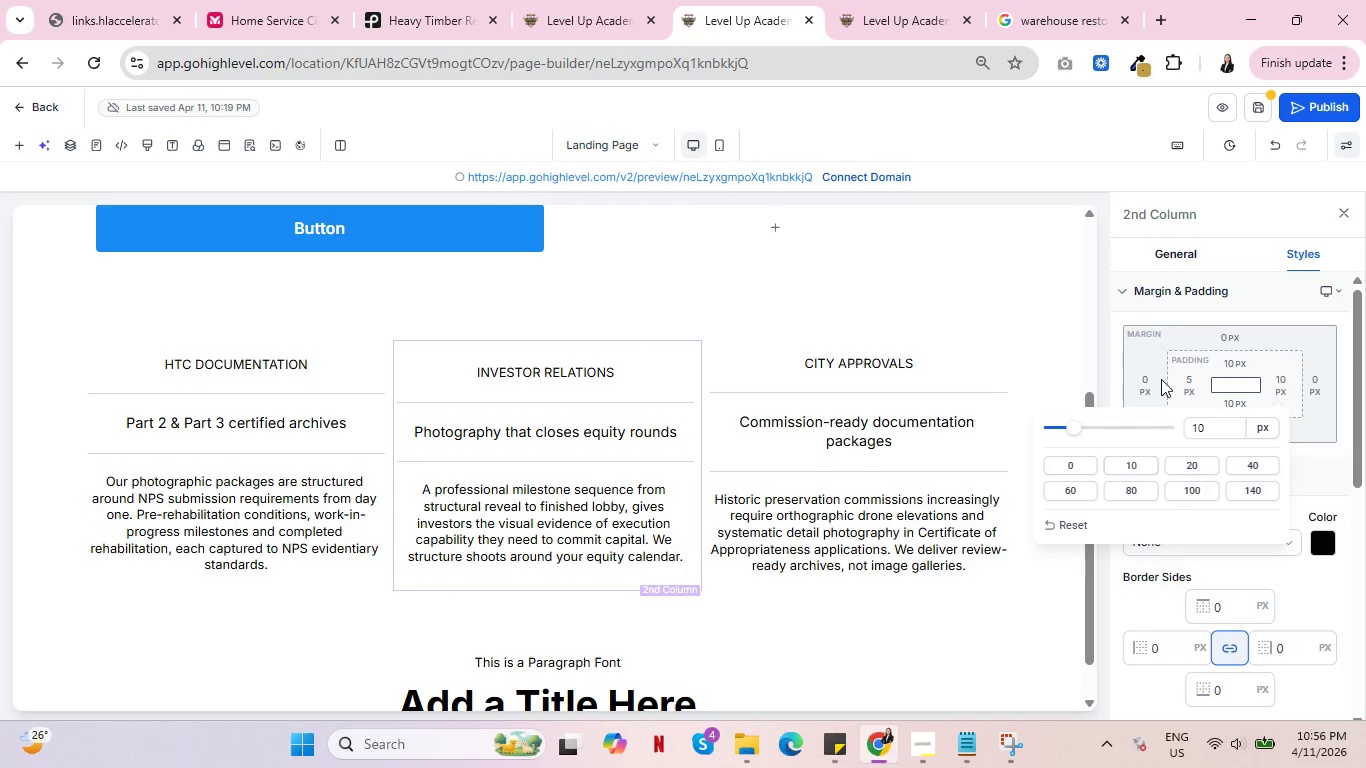 
left_click([1177, 382])
 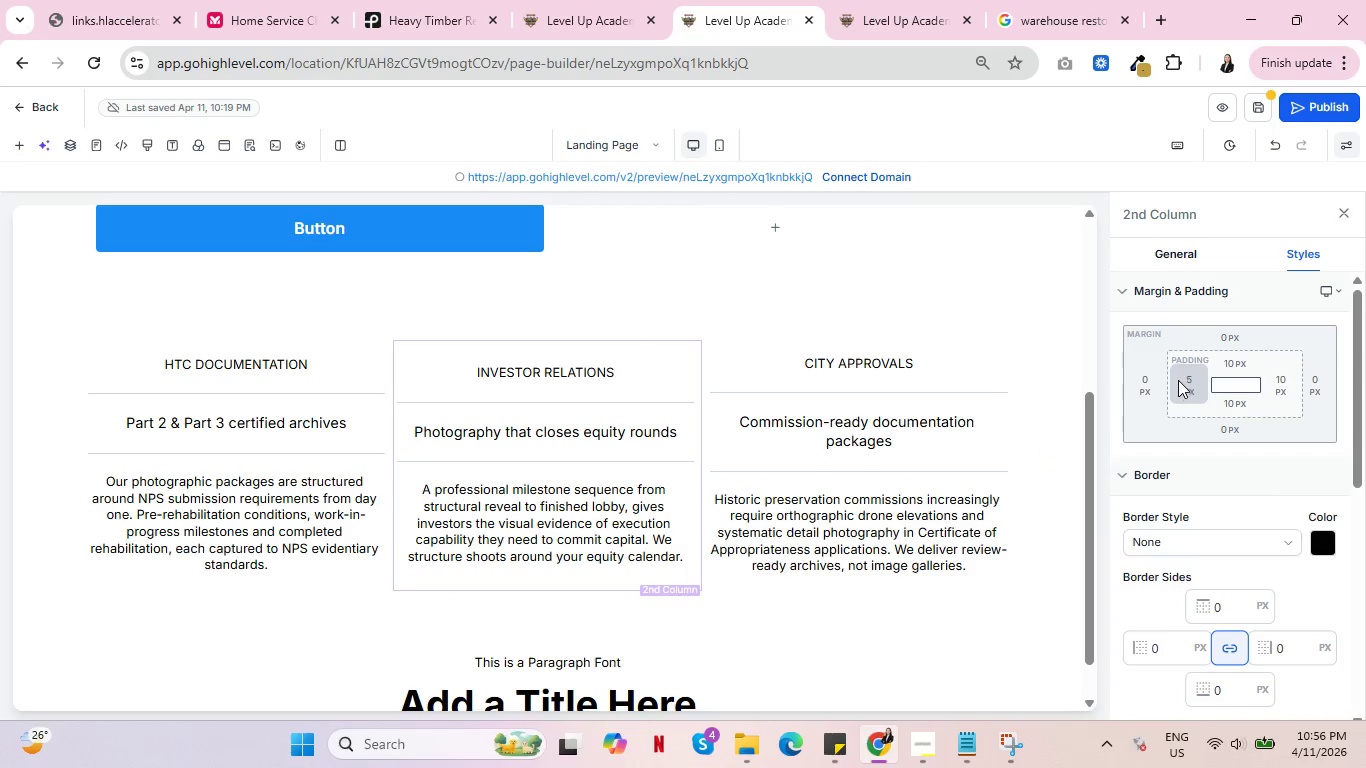 
left_click([1183, 379])
 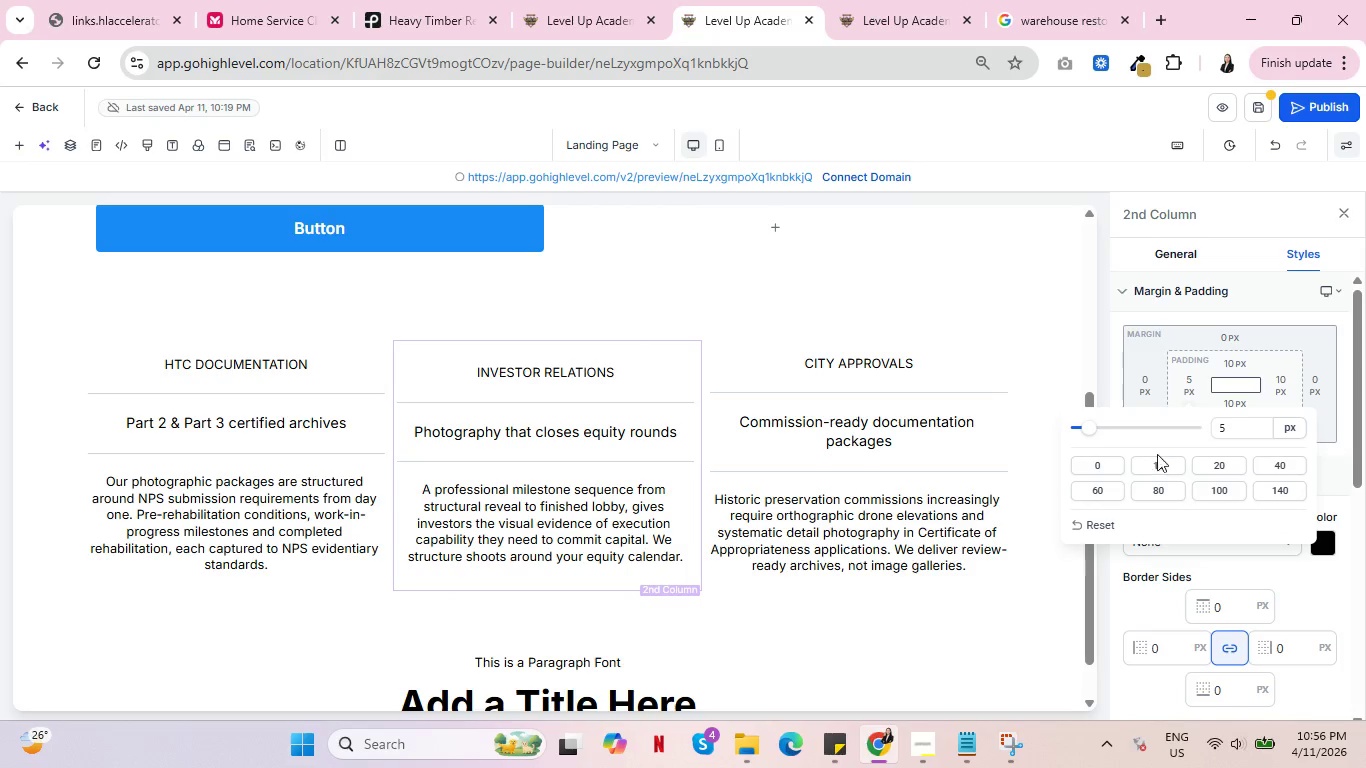 
left_click([1162, 457])
 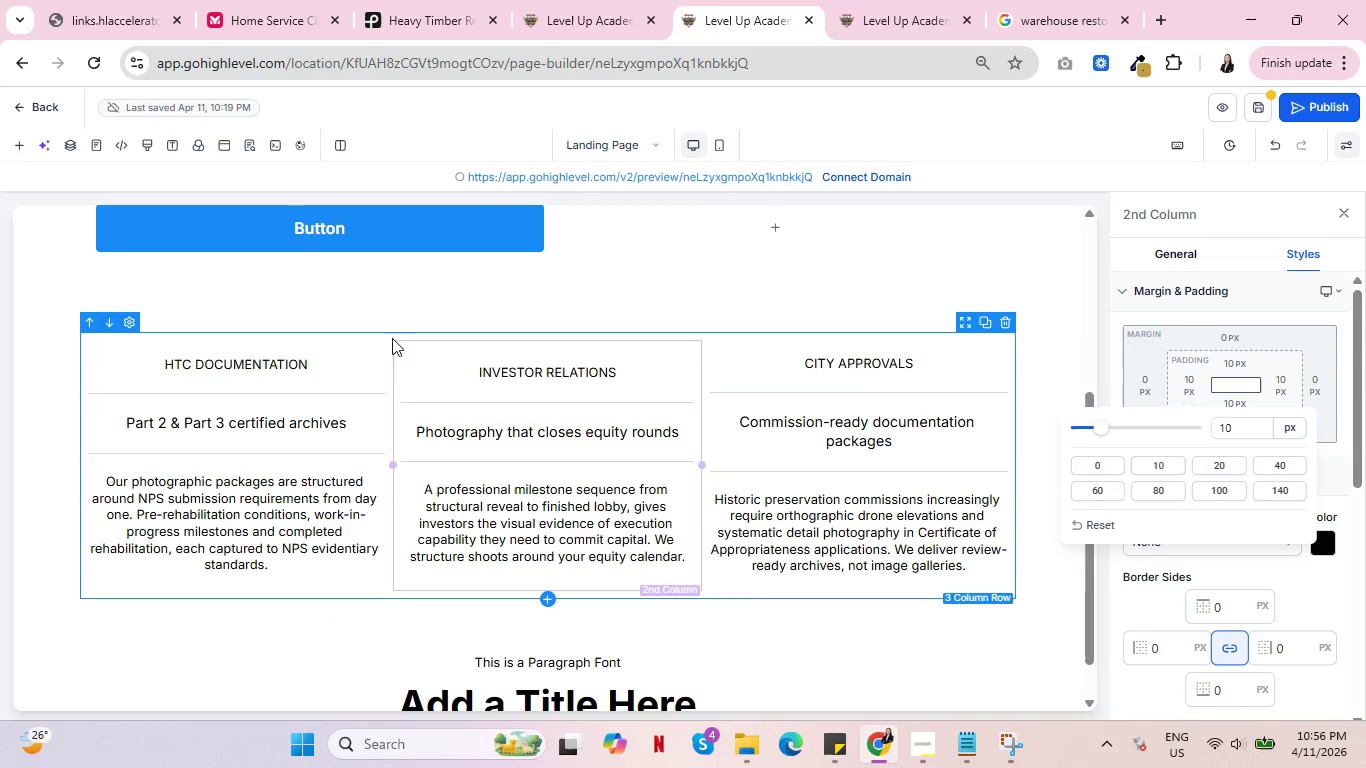 
left_click([426, 345])
 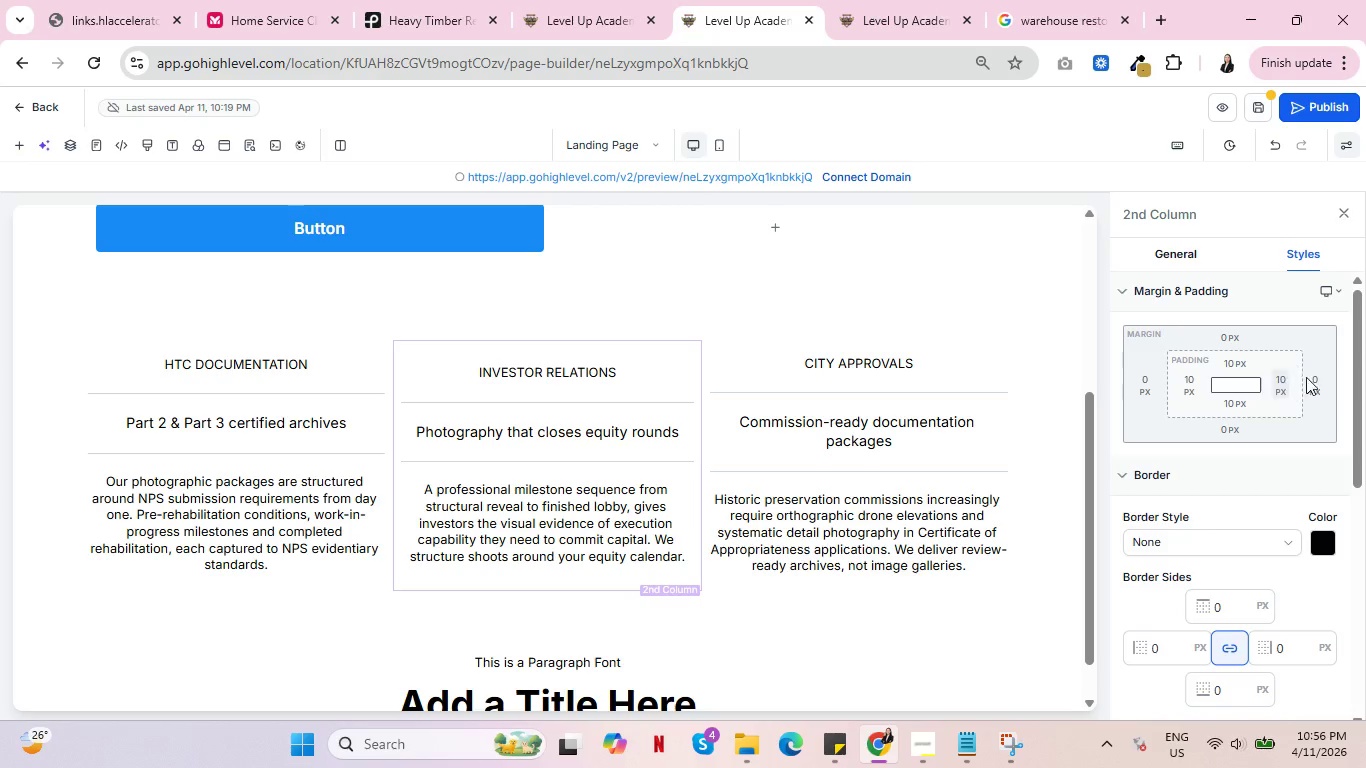 
left_click([1316, 380])
 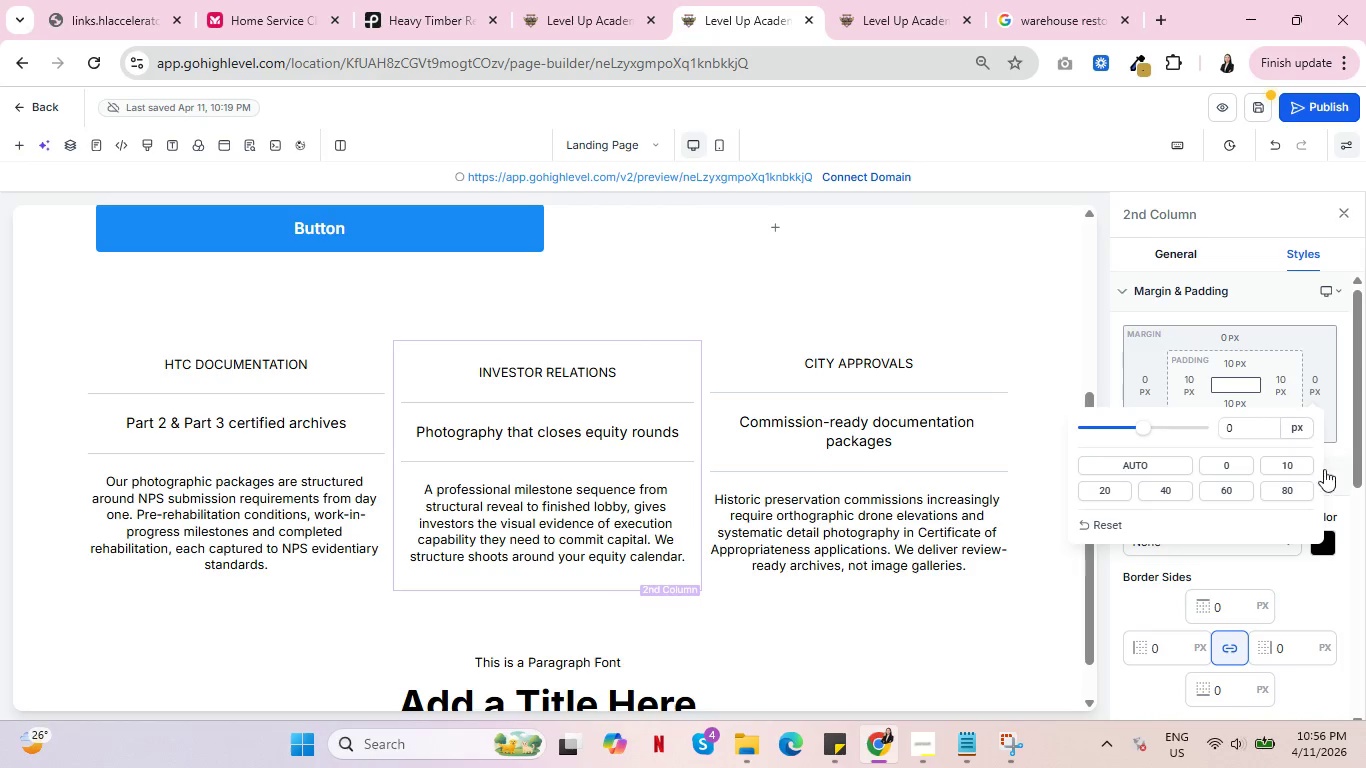 
left_click([1288, 466])
 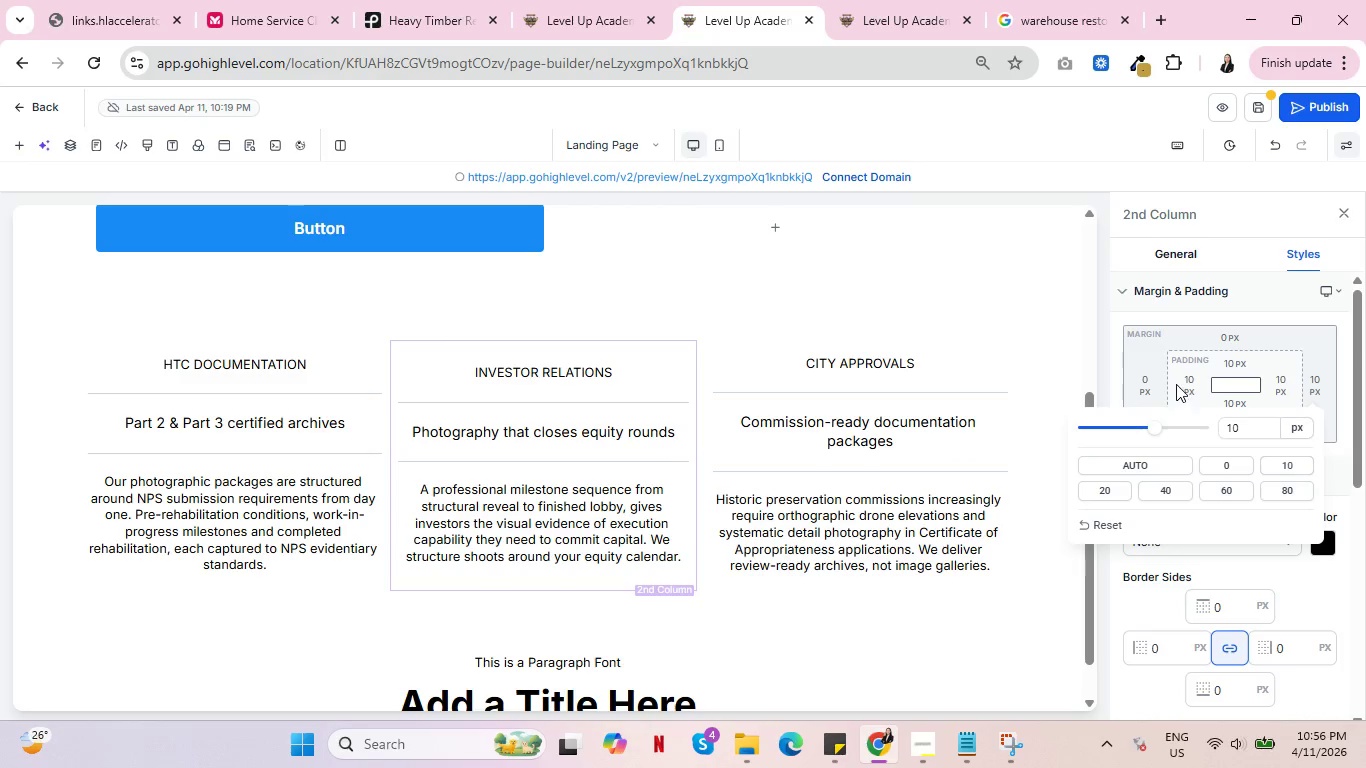 
double_click([1141, 383])
 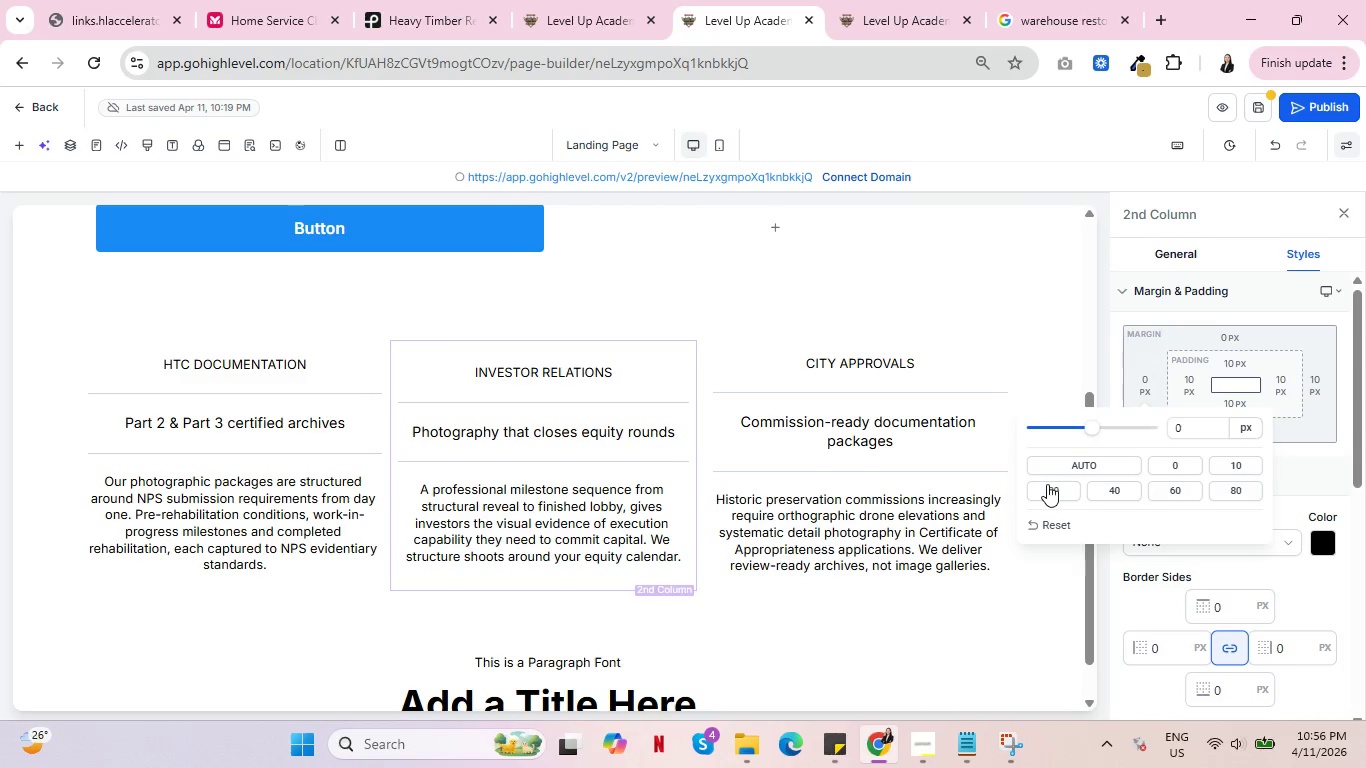 
left_click([1047, 484])
 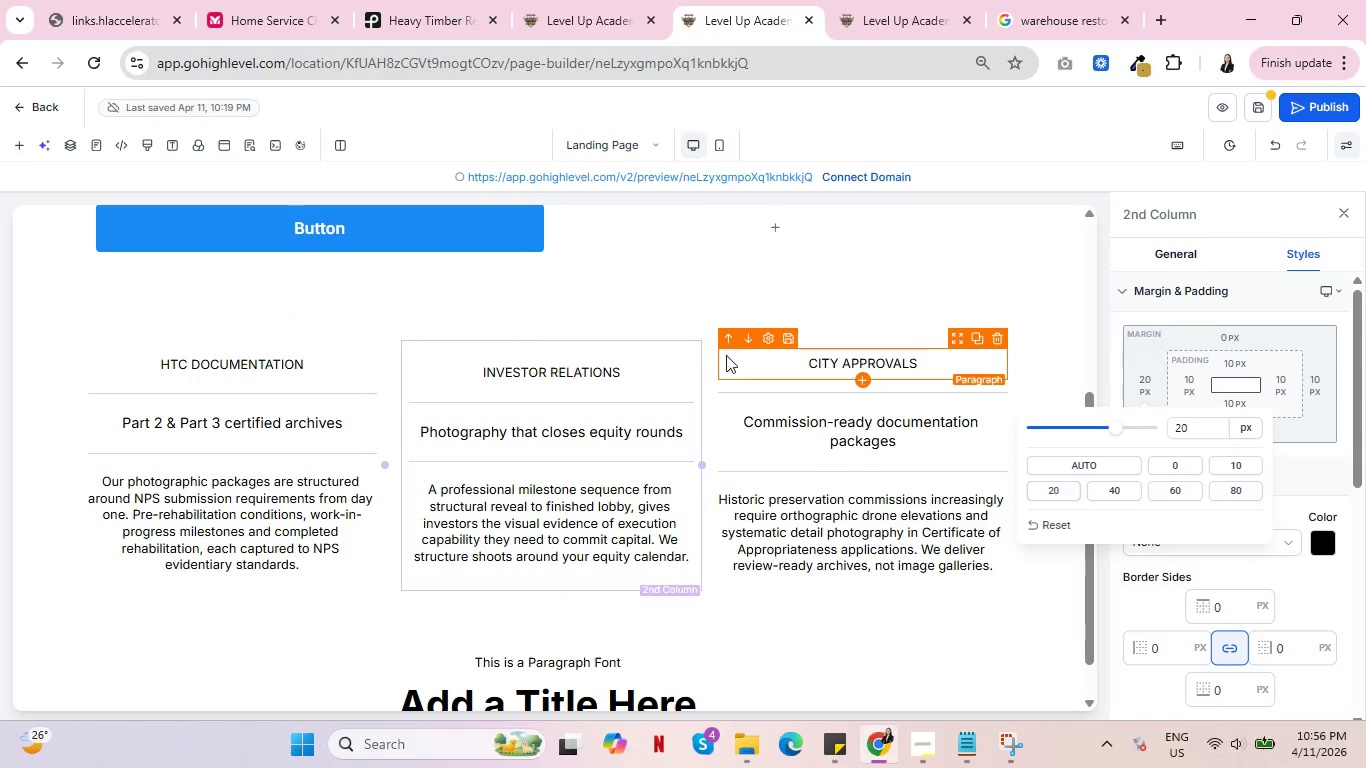 
left_click([712, 353])
 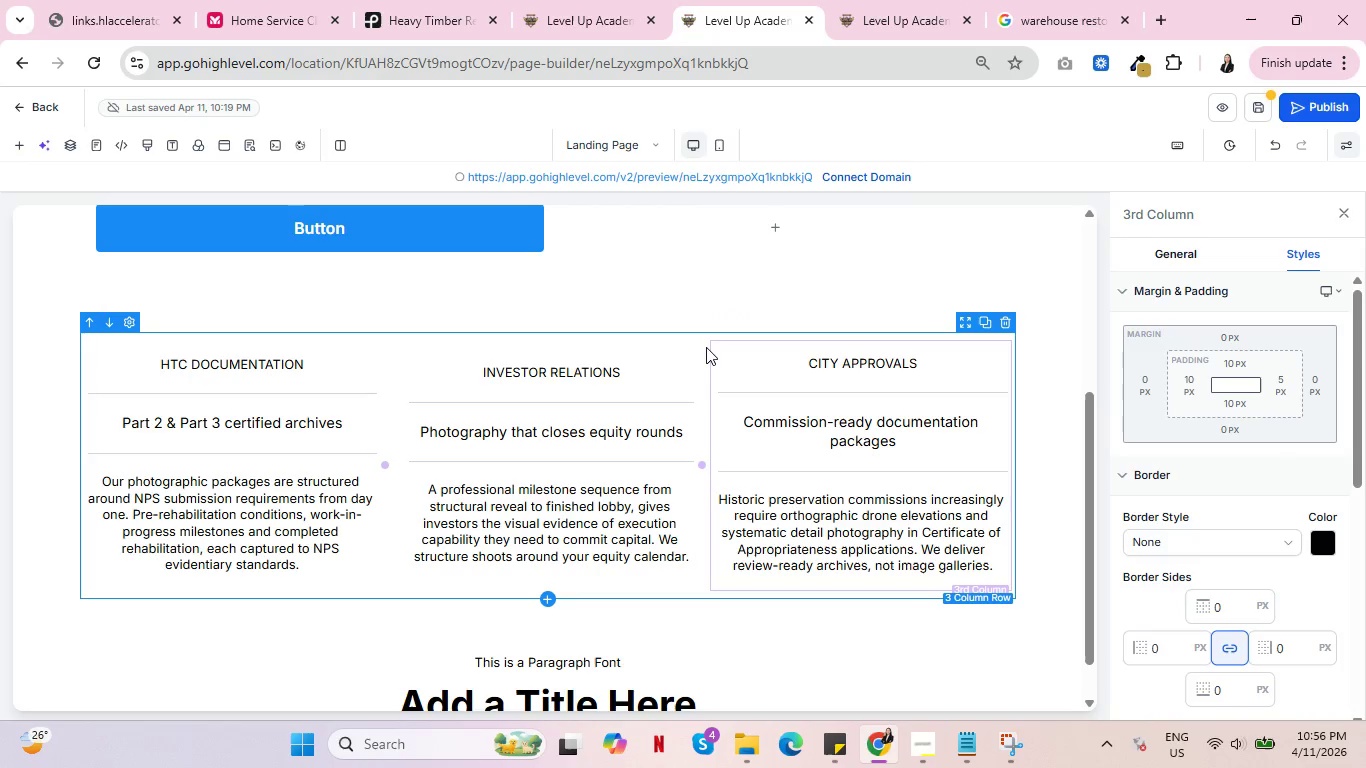 
left_click([1285, 382])
 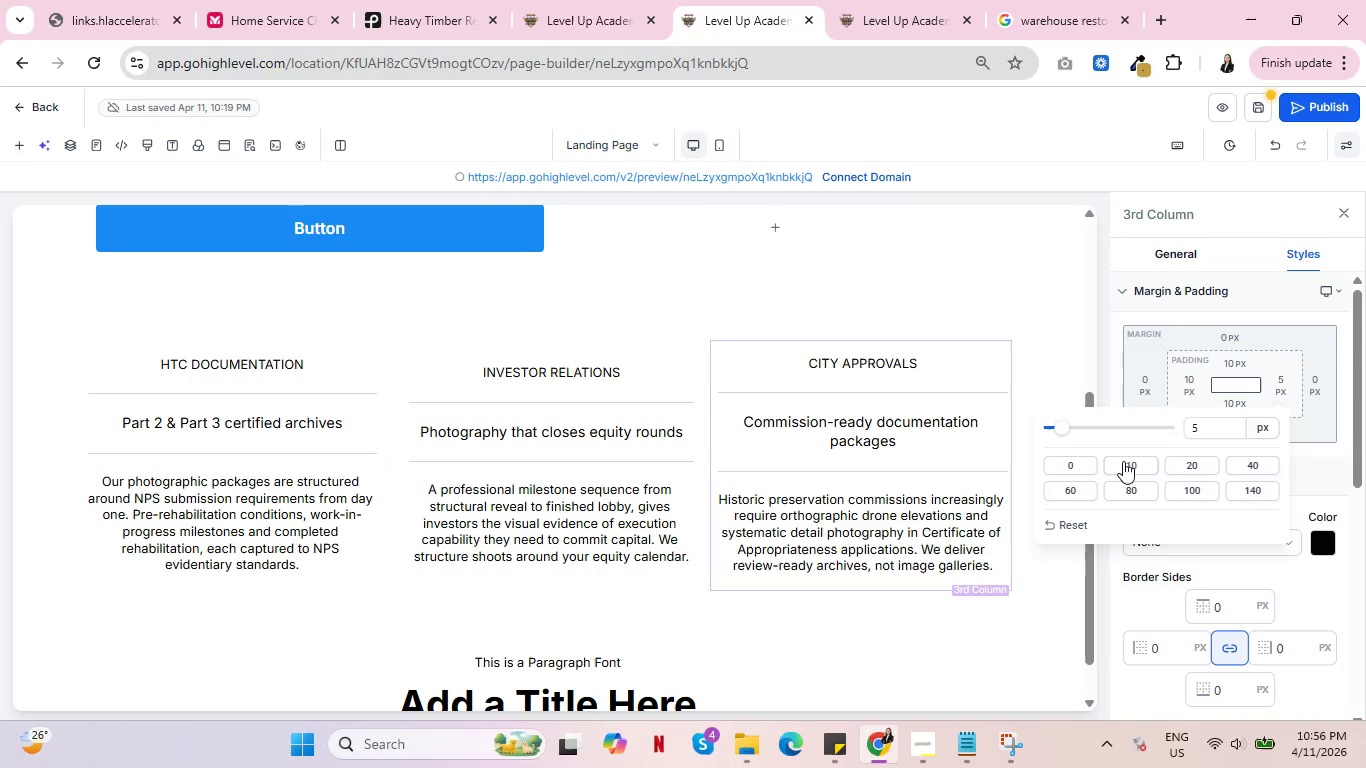 
left_click([1123, 461])
 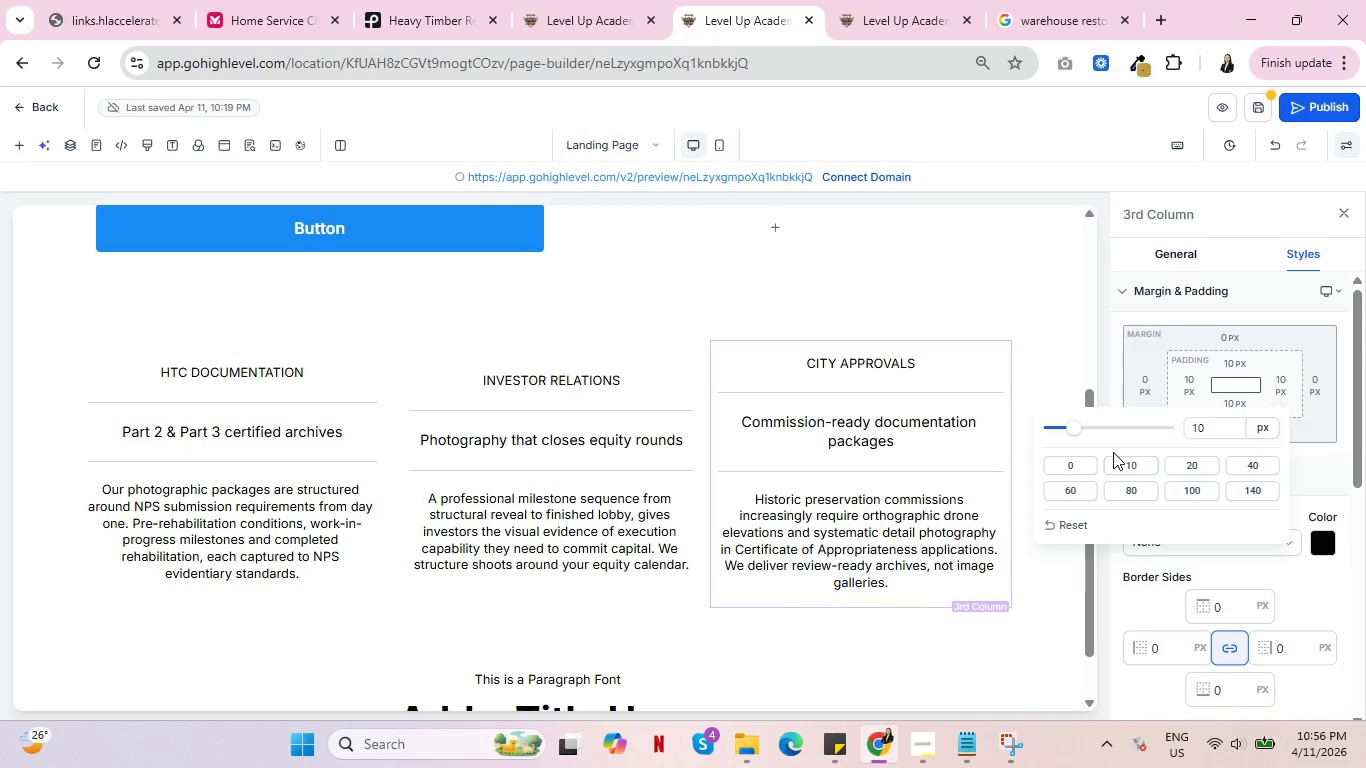 
wait(6.42)
 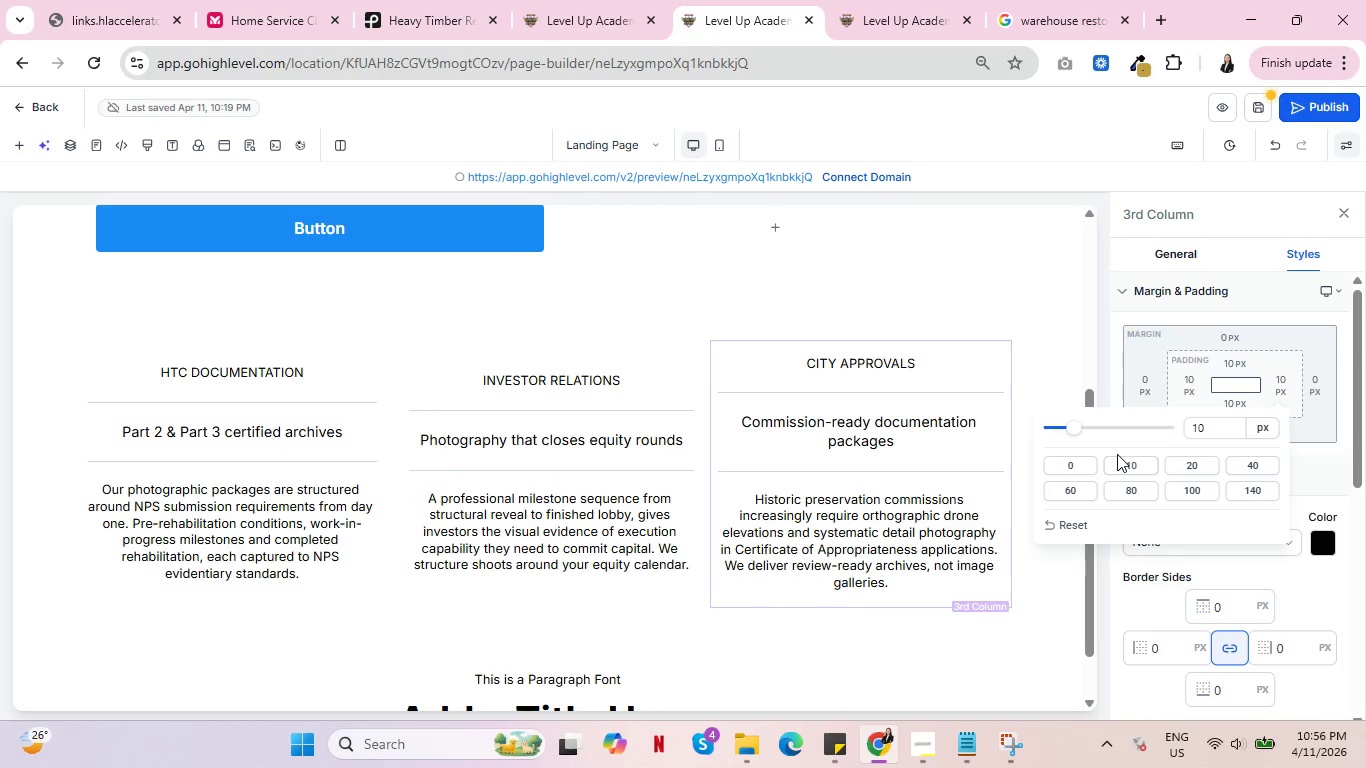 
double_click([1151, 381])
 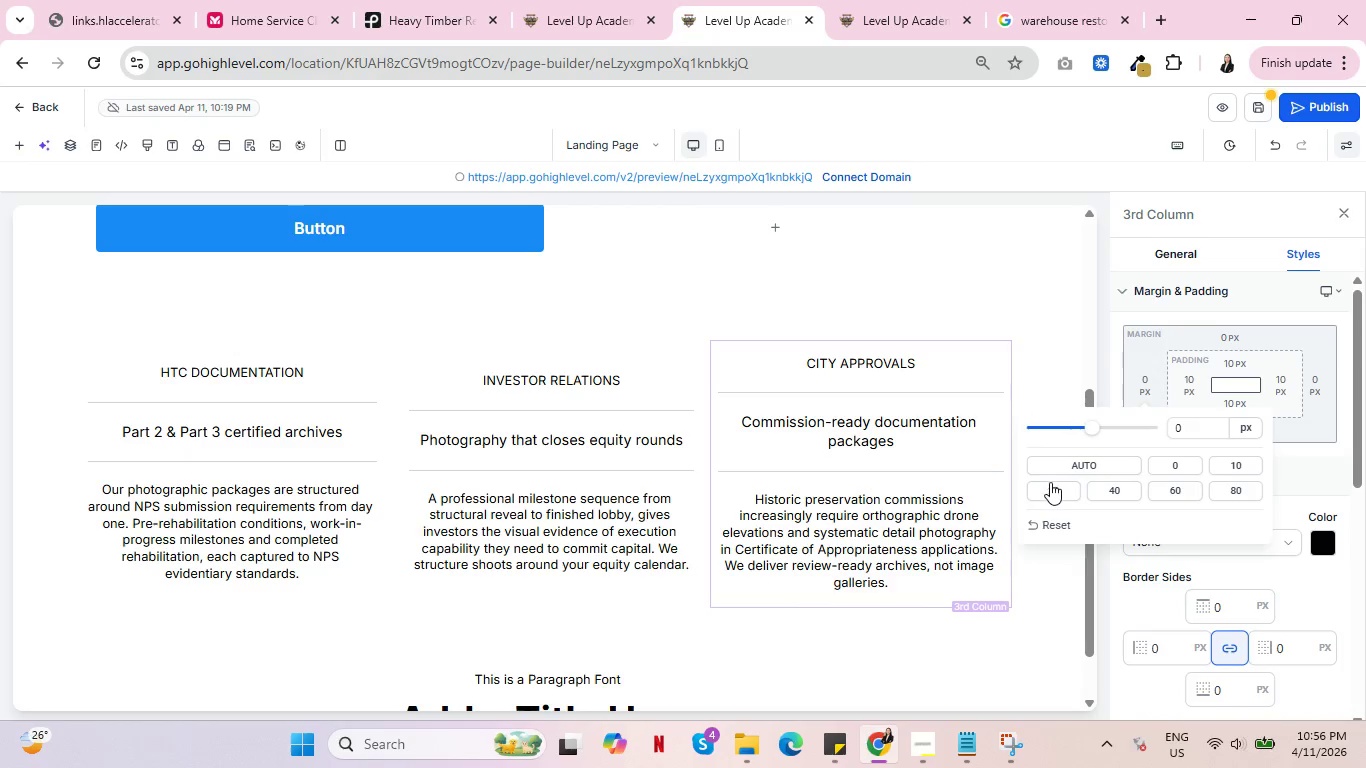 
left_click([1259, 464])
 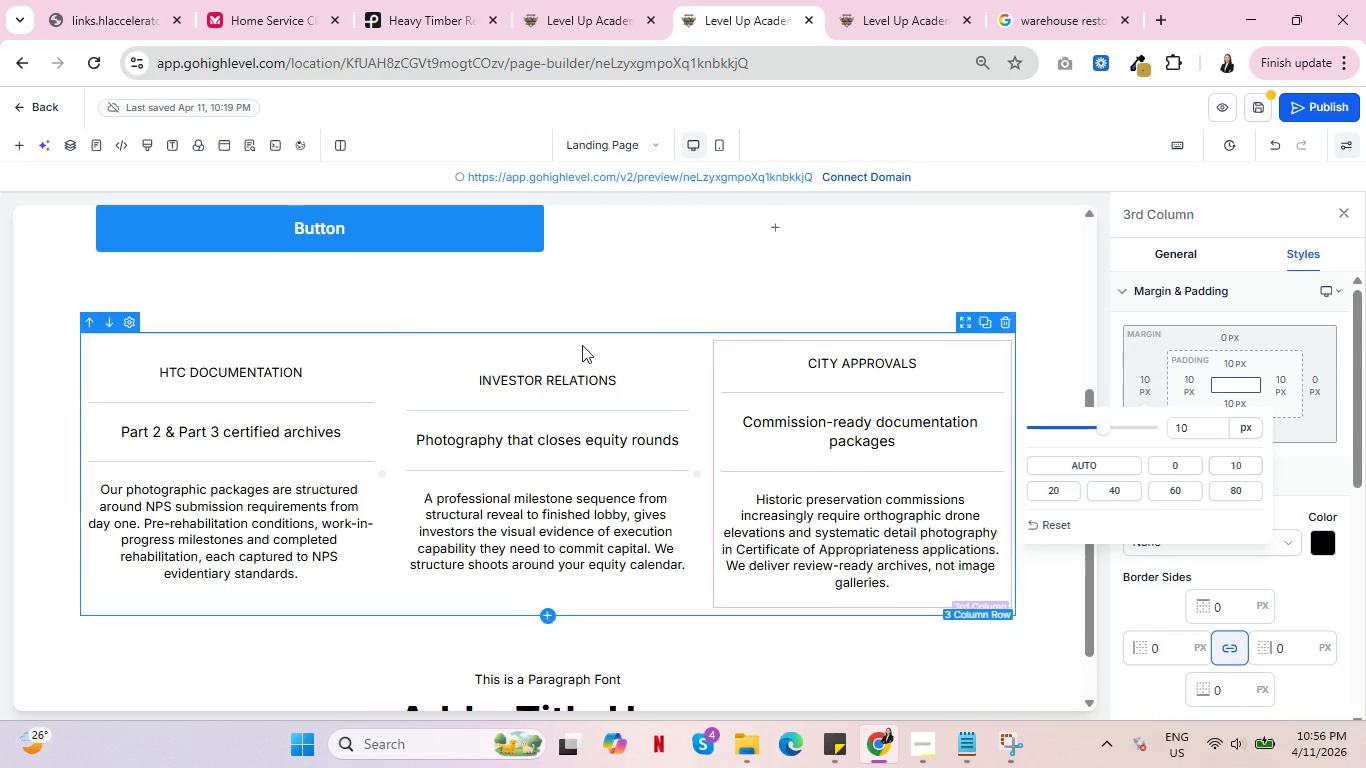 
wait(10.11)
 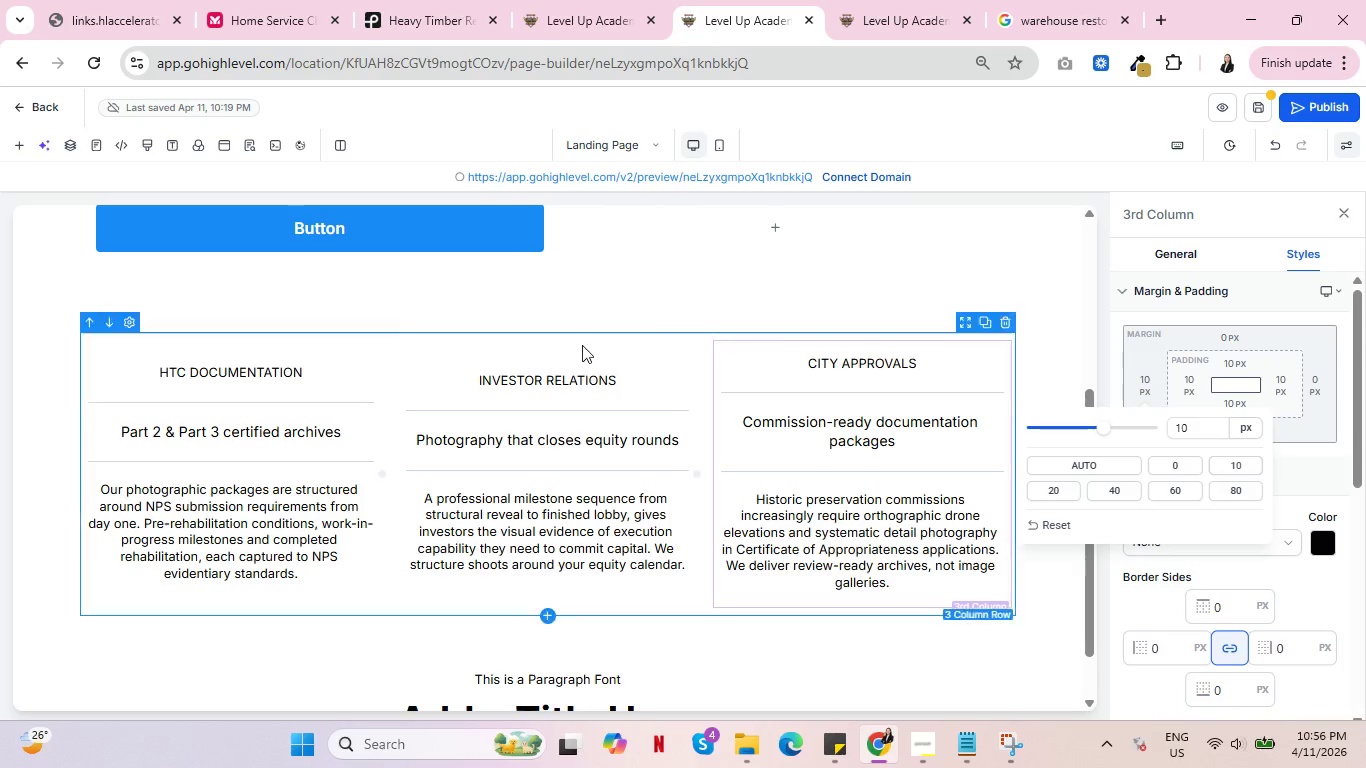 
left_click([404, 364])
 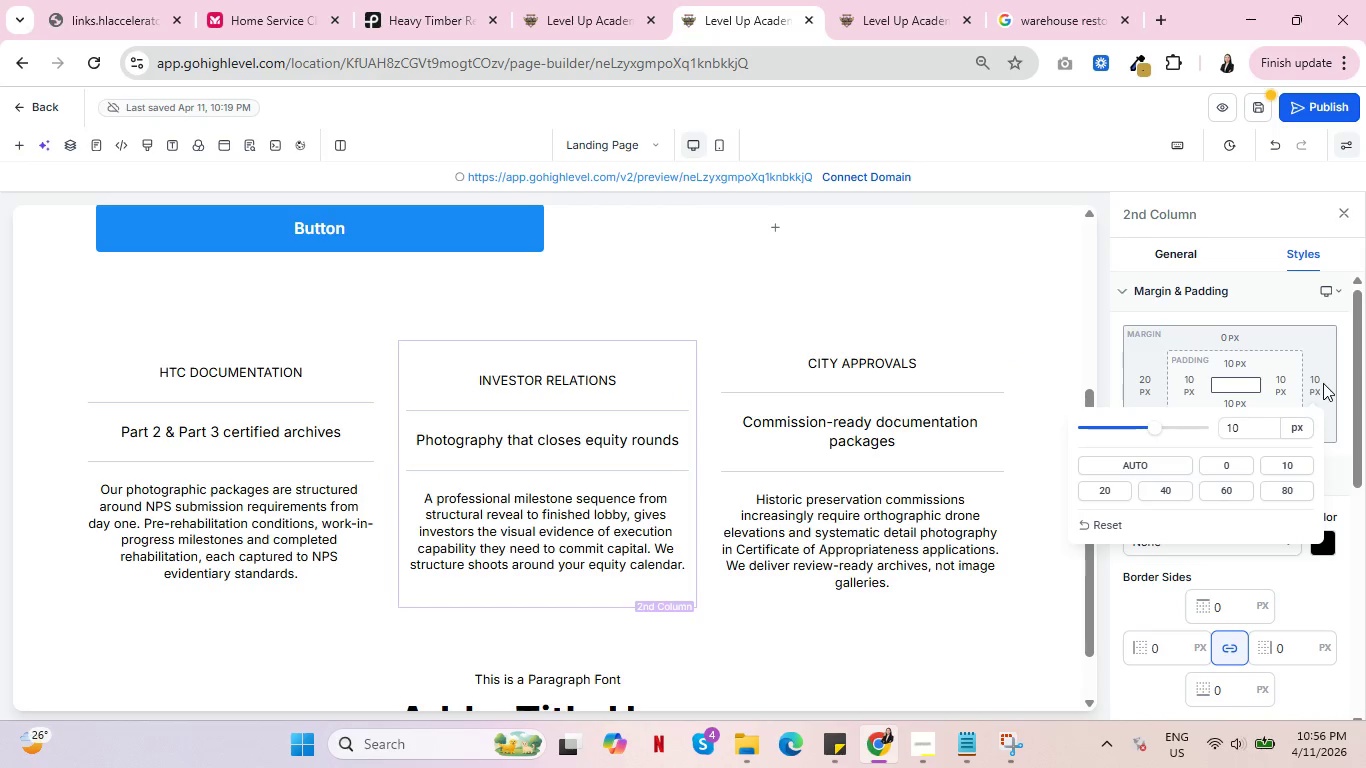 
left_click([1101, 485])
 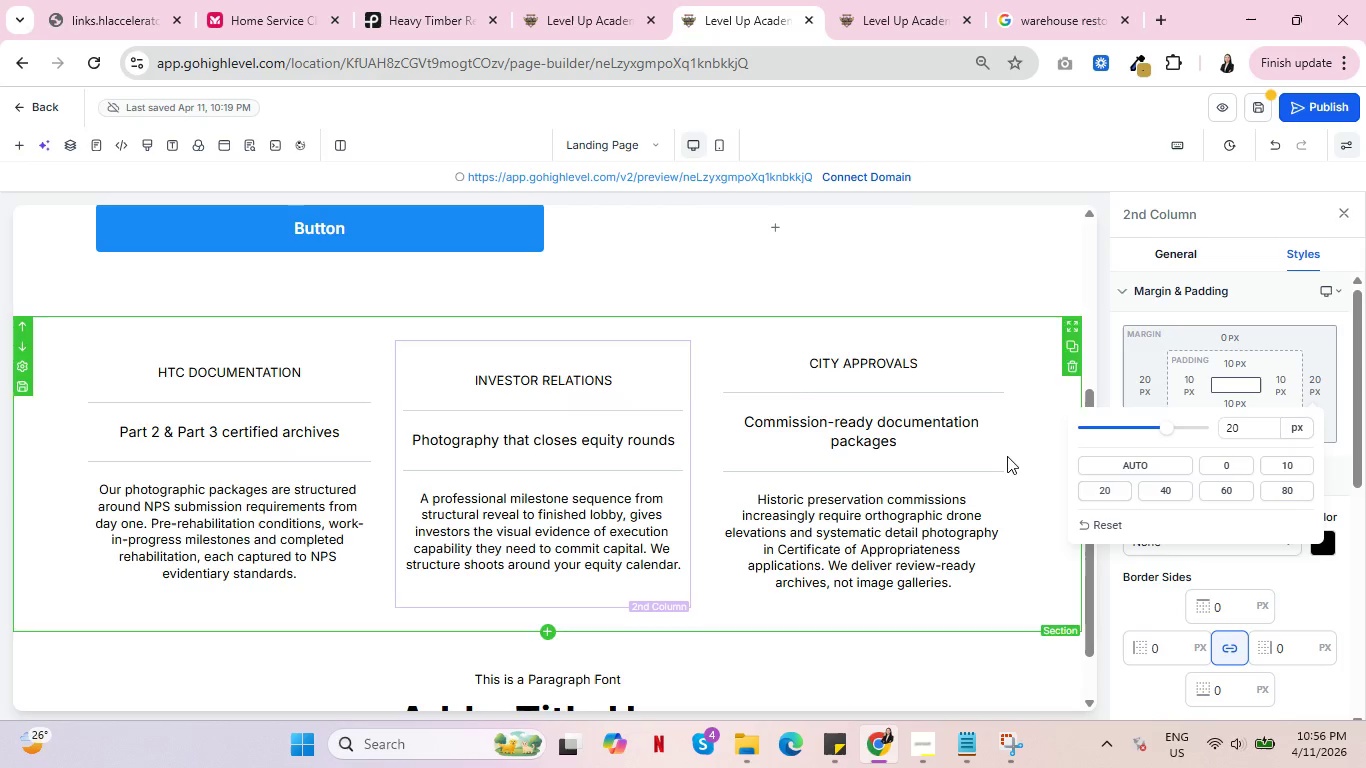 
mouse_move([178, 429])
 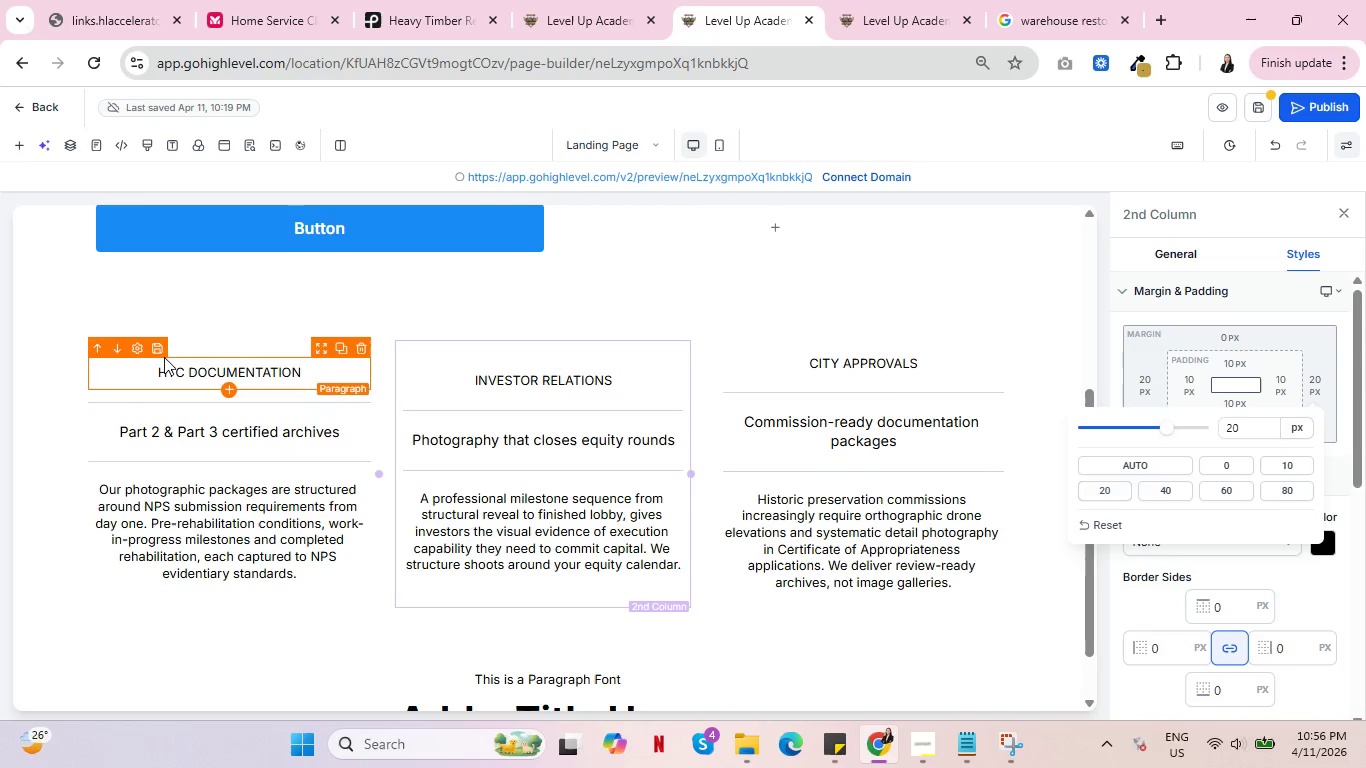 
left_click([175, 341])
 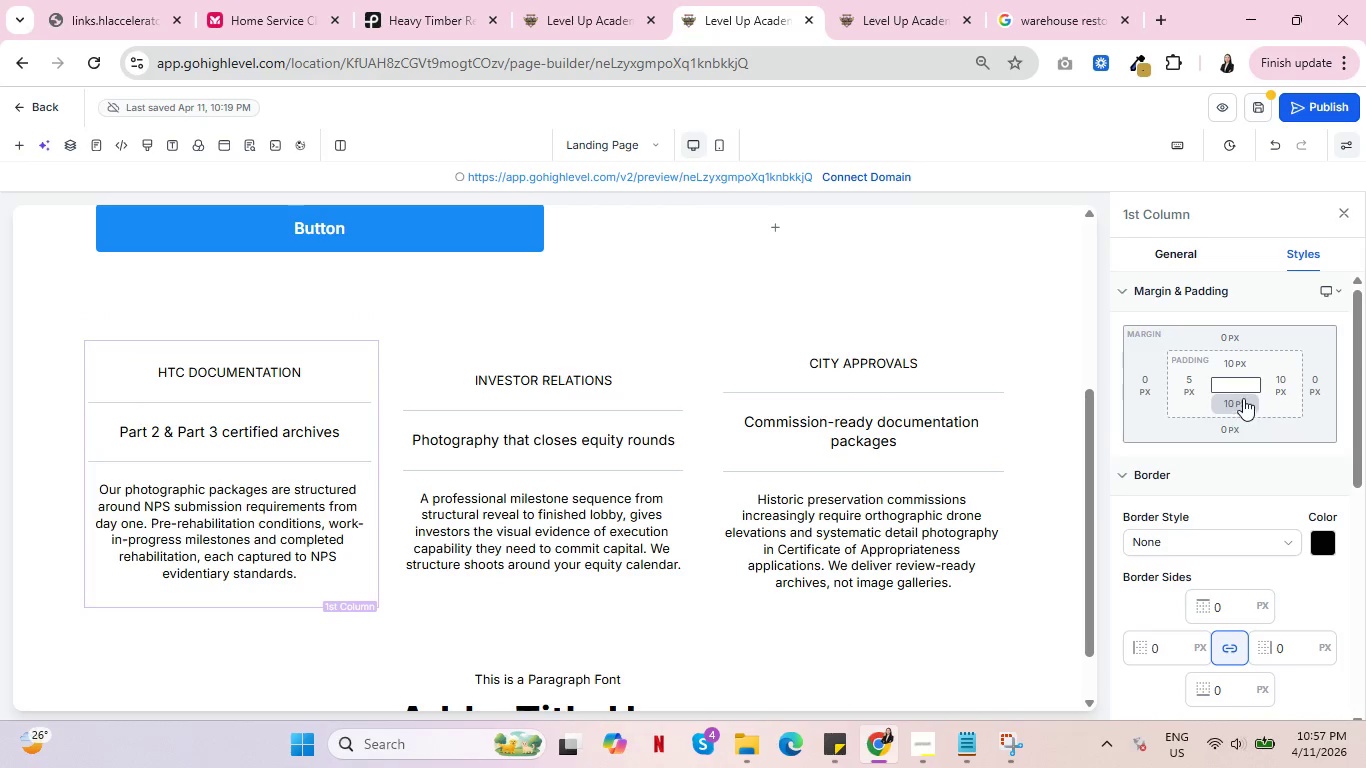 
left_click([1193, 390])
 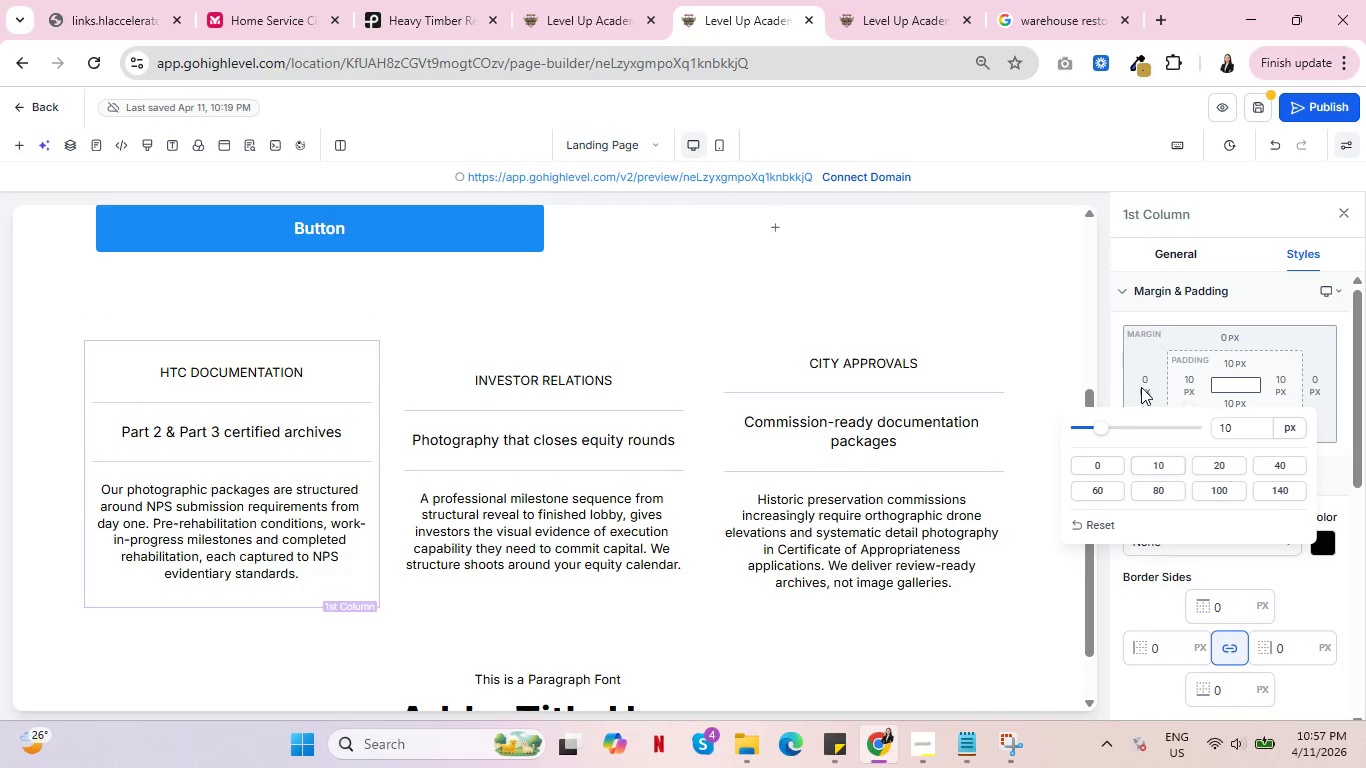 
double_click([1137, 385])
 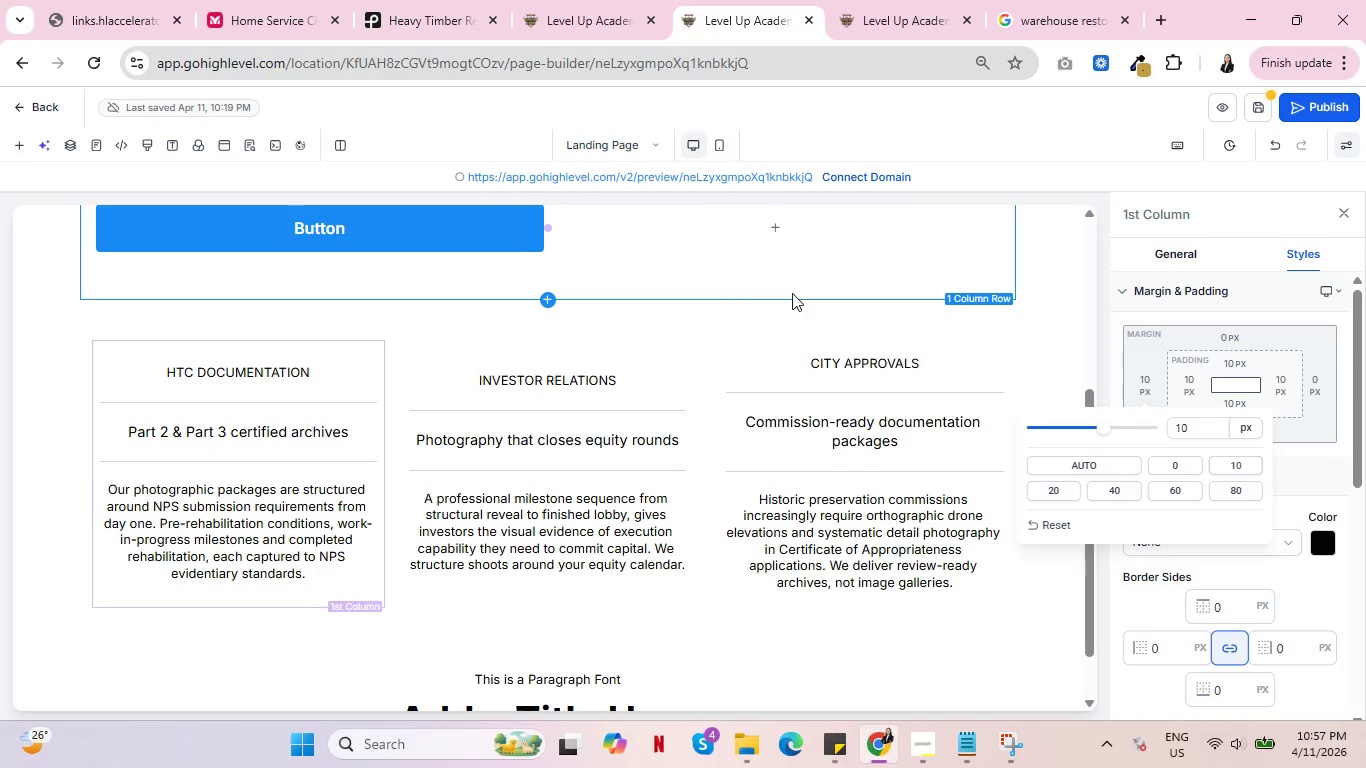 
wait(17.08)
 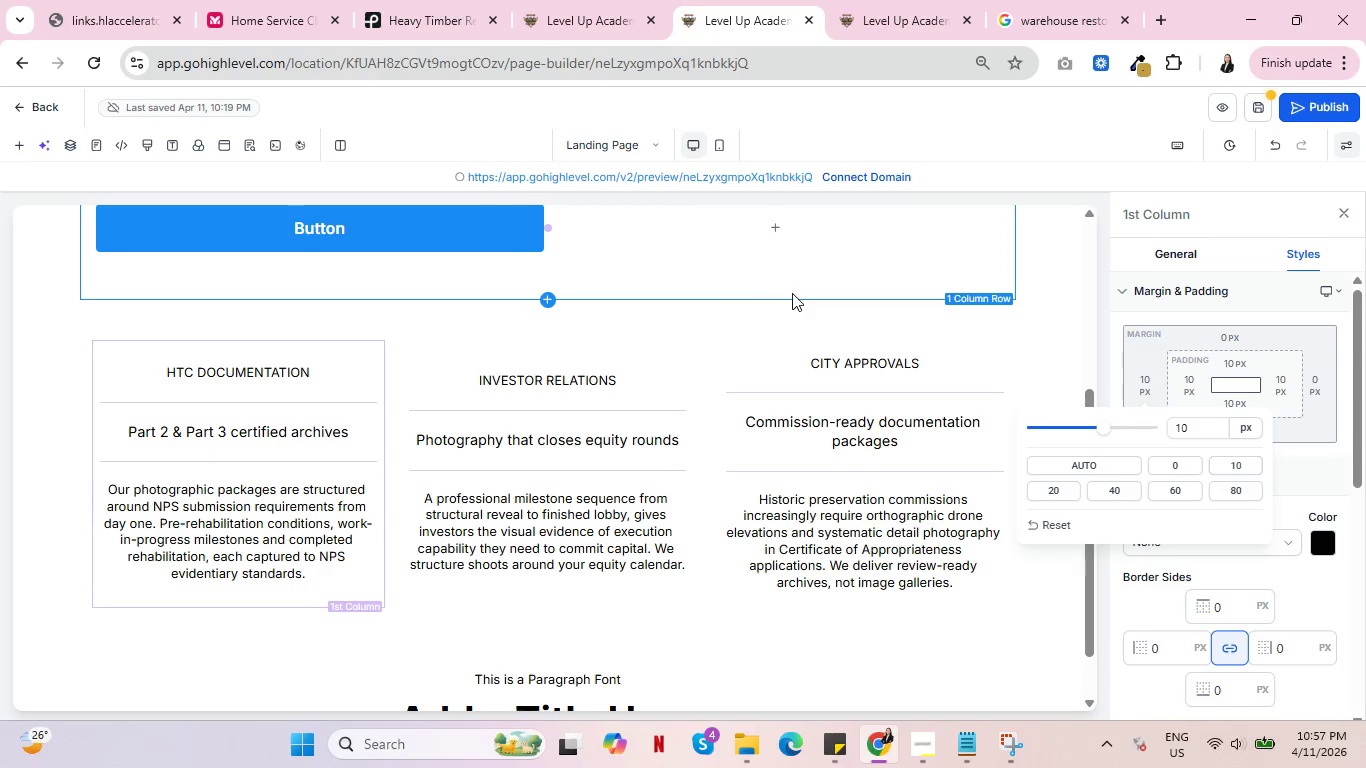 
left_click([147, 368])
 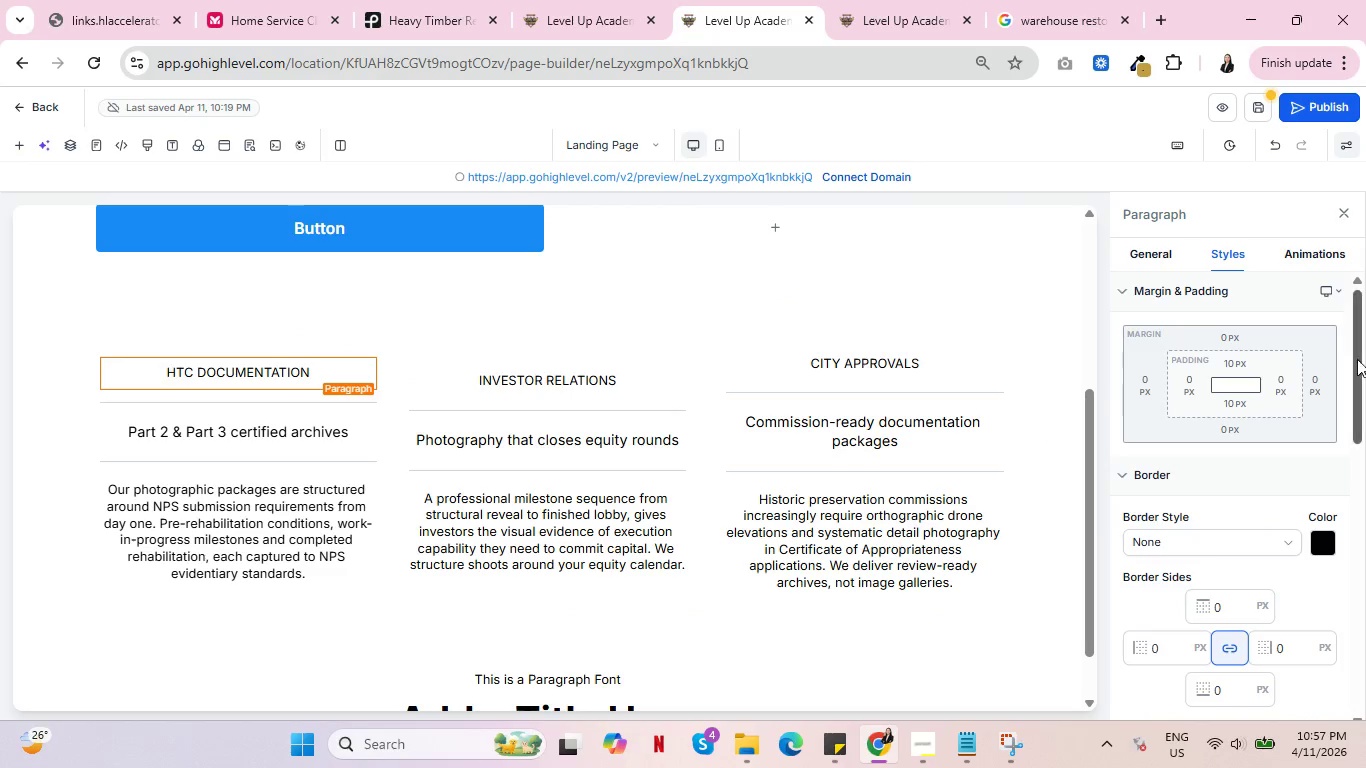 
scroll: coordinate [1242, 474], scroll_direction: down, amount: 4.0
 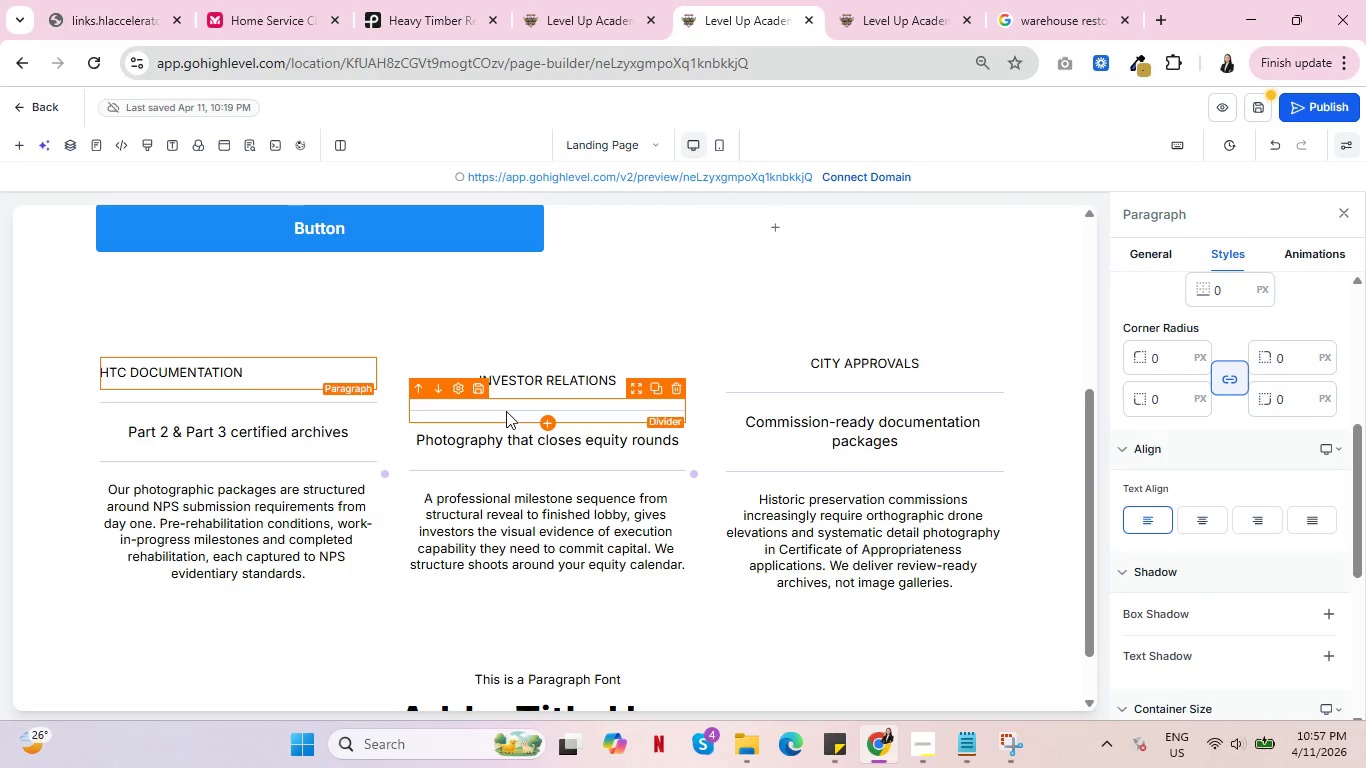 
left_click([498, 384])
 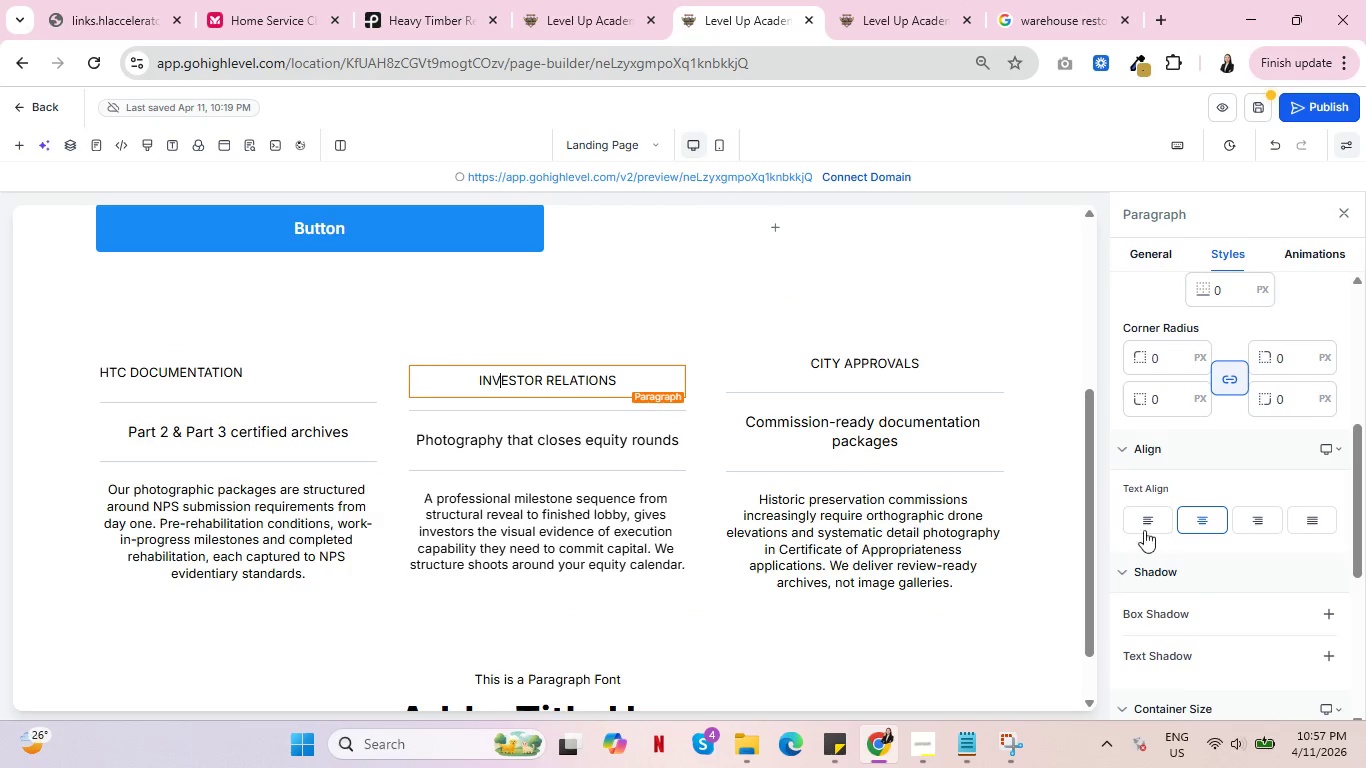 
left_click([1136, 519])
 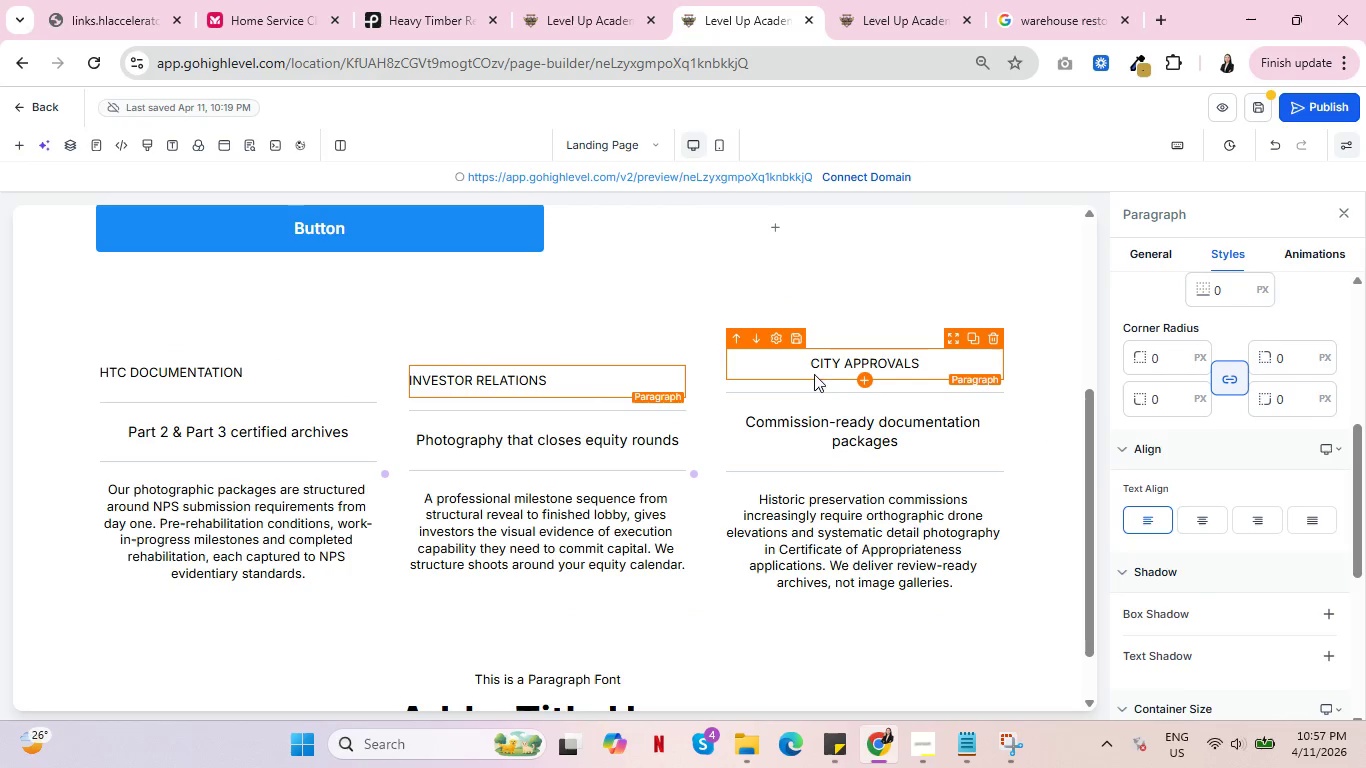 
left_click([815, 367])
 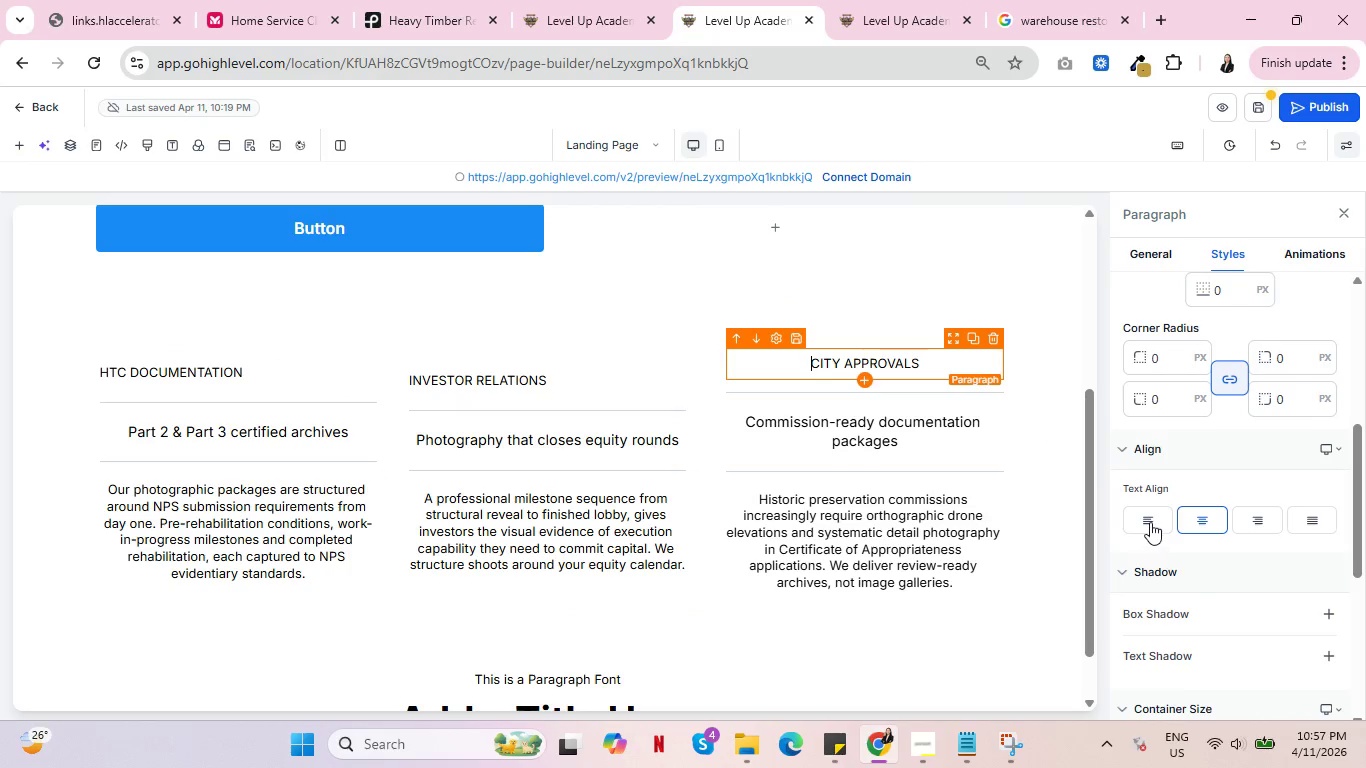 
left_click([1146, 518])
 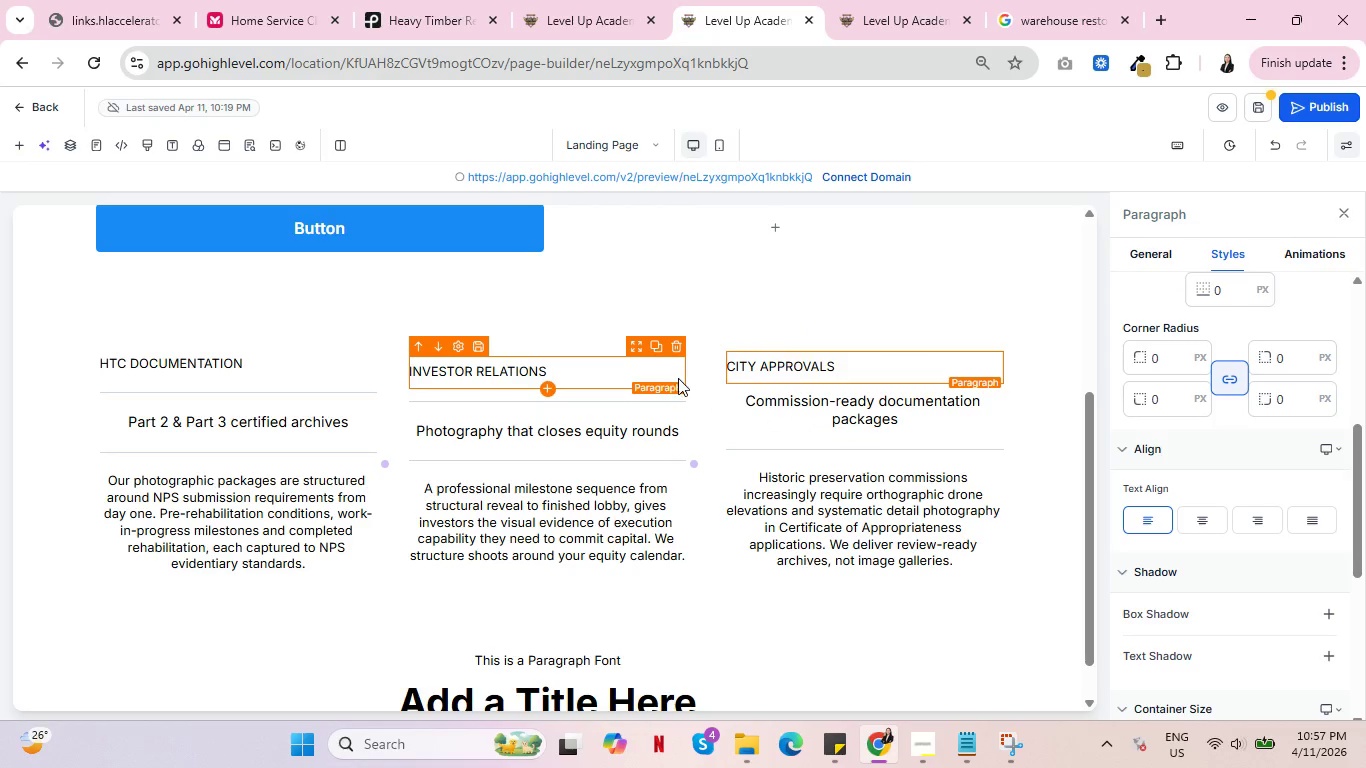 
left_click([673, 380])
 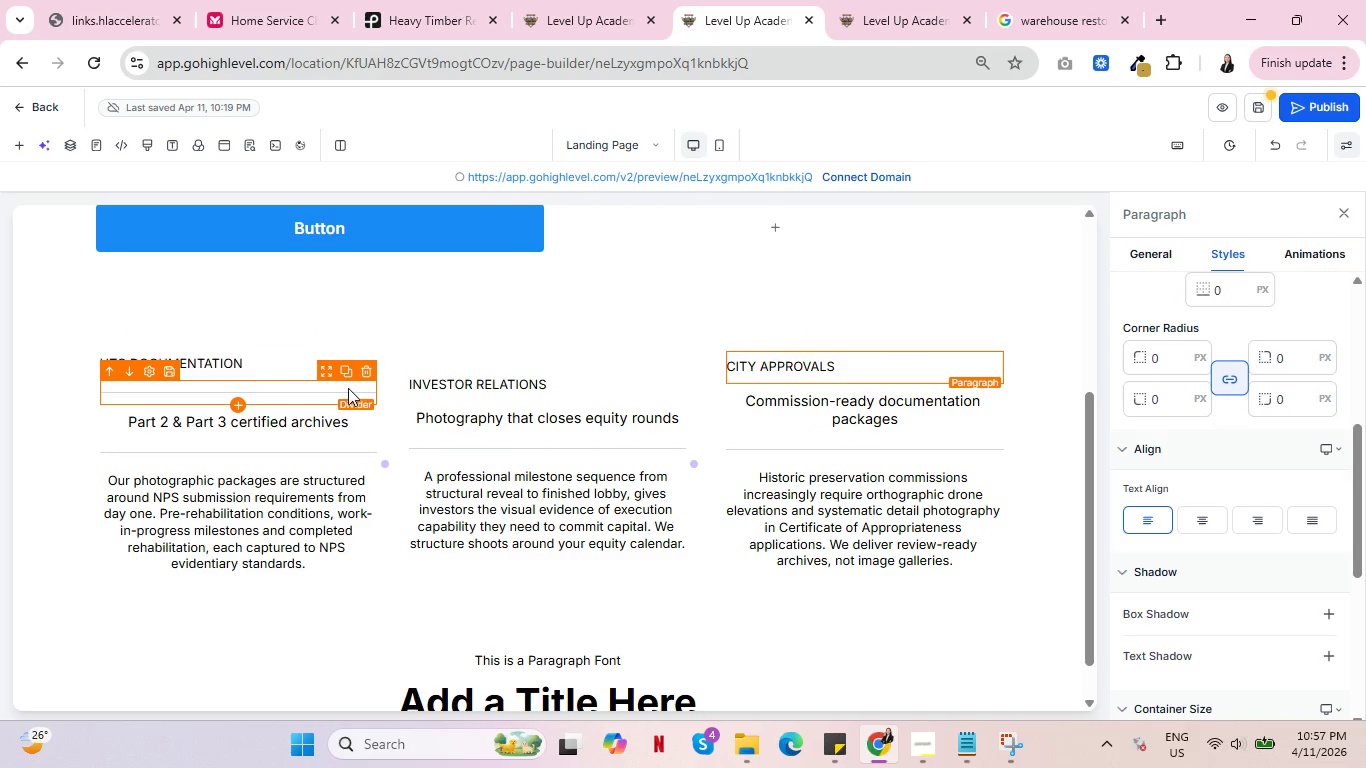 
left_click([364, 372])
 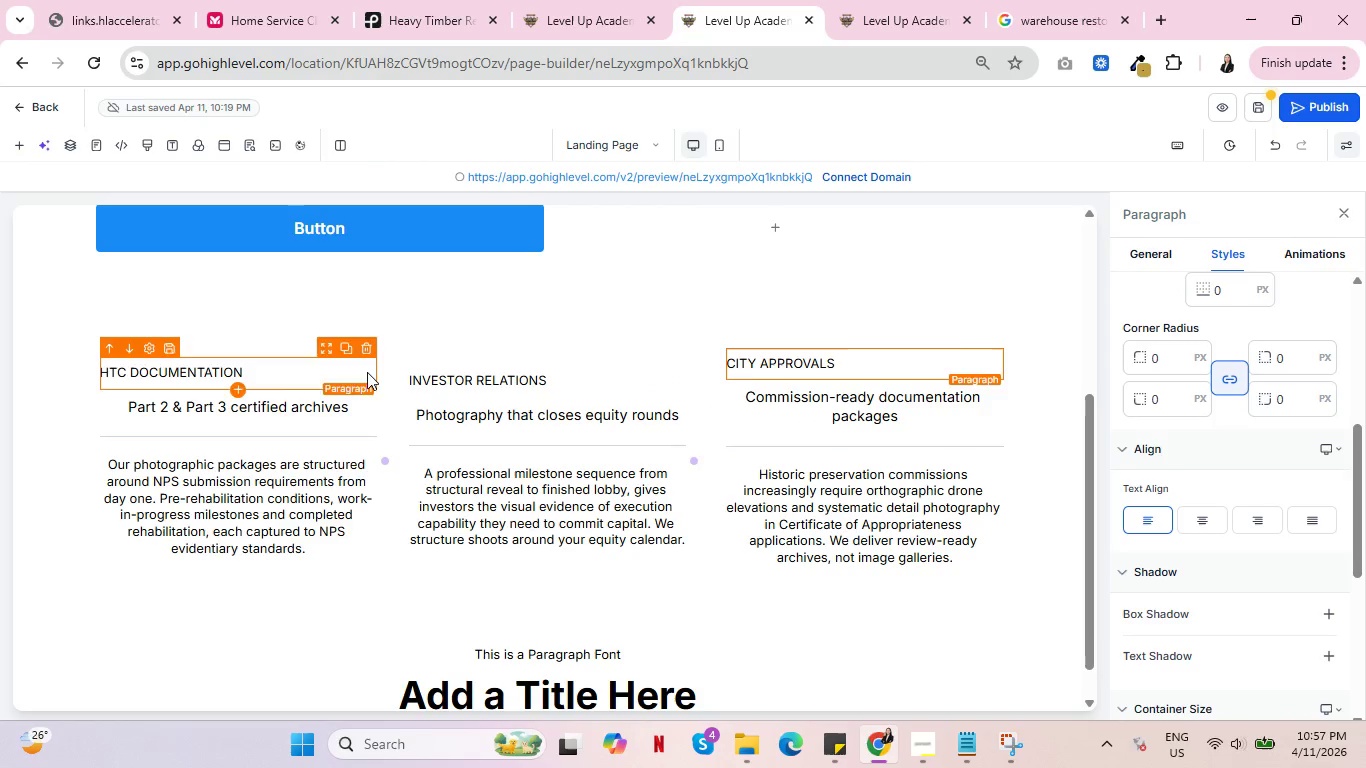 
mouse_move([754, 250])
 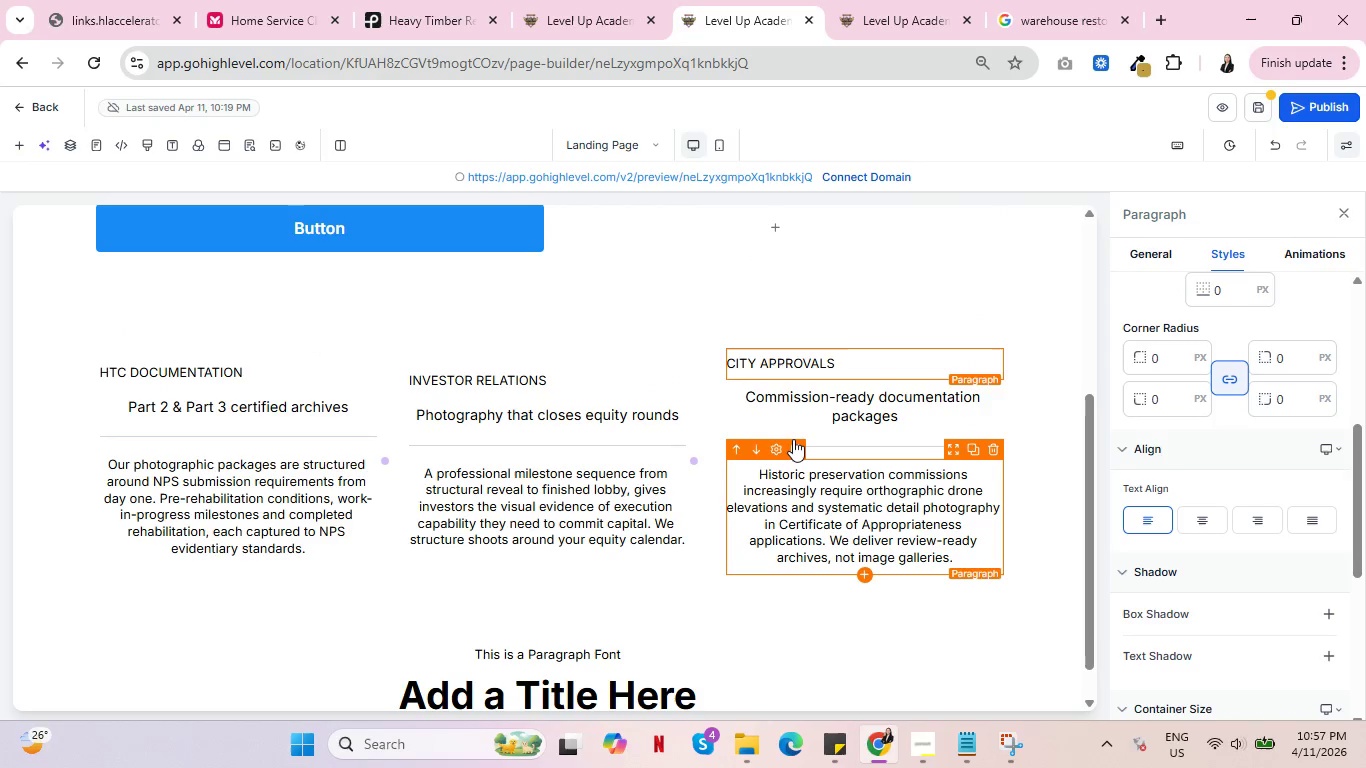 
mouse_move([806, 401])
 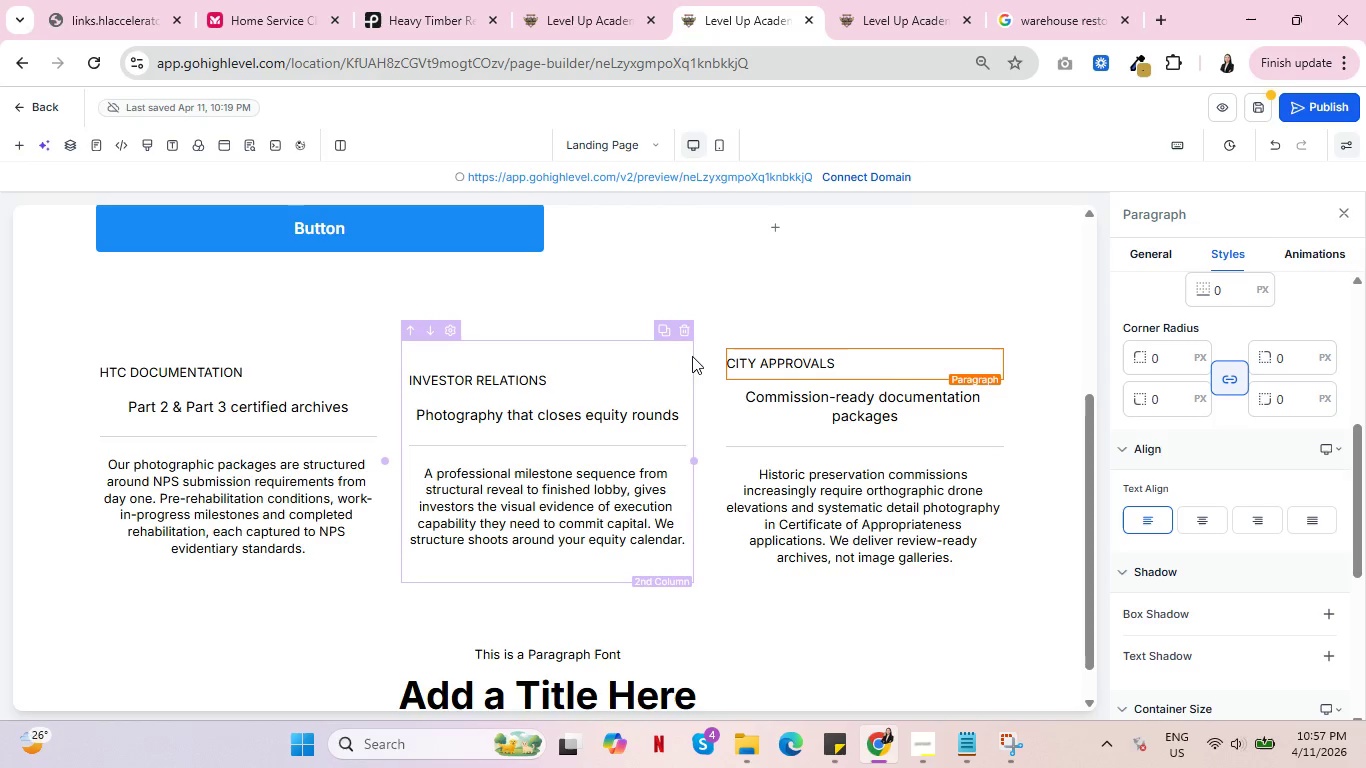 
left_click([692, 356])
 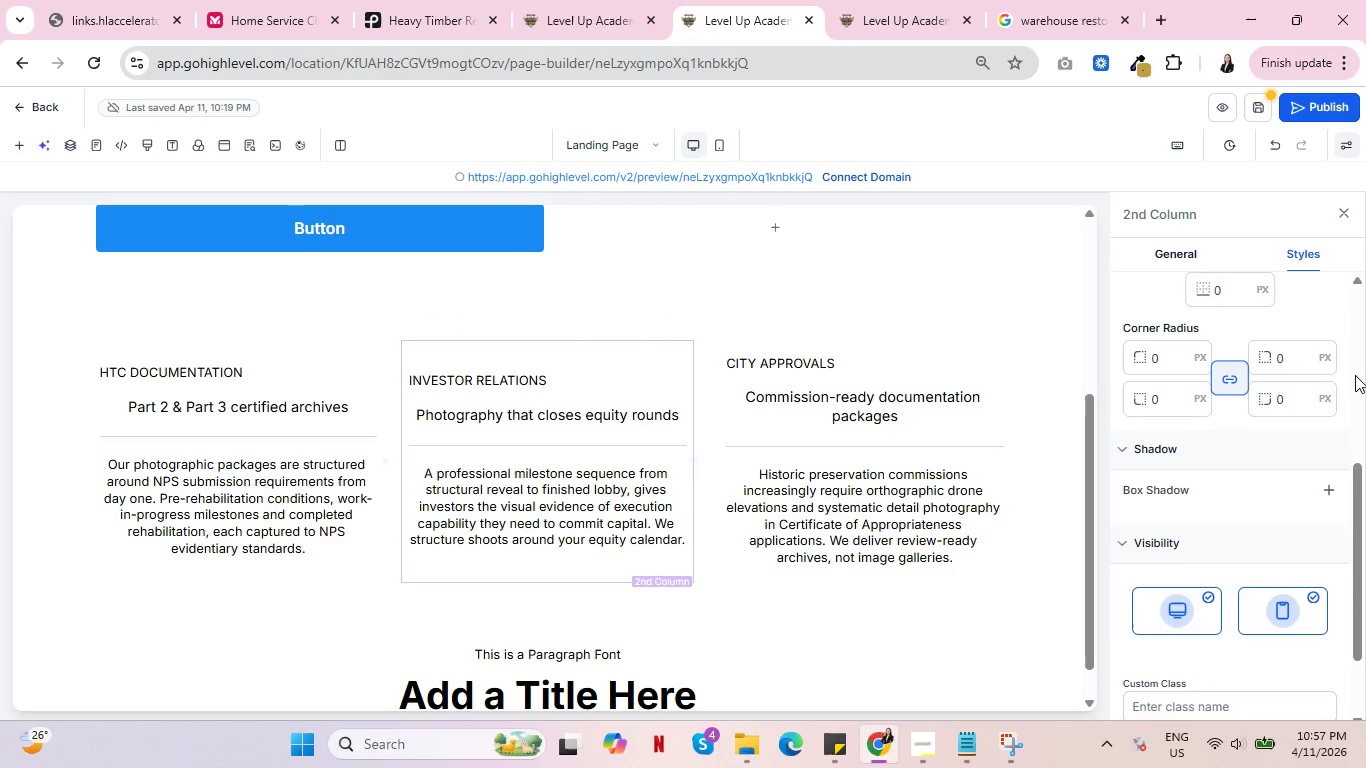 
scroll: coordinate [1290, 401], scroll_direction: none, amount: 0.0
 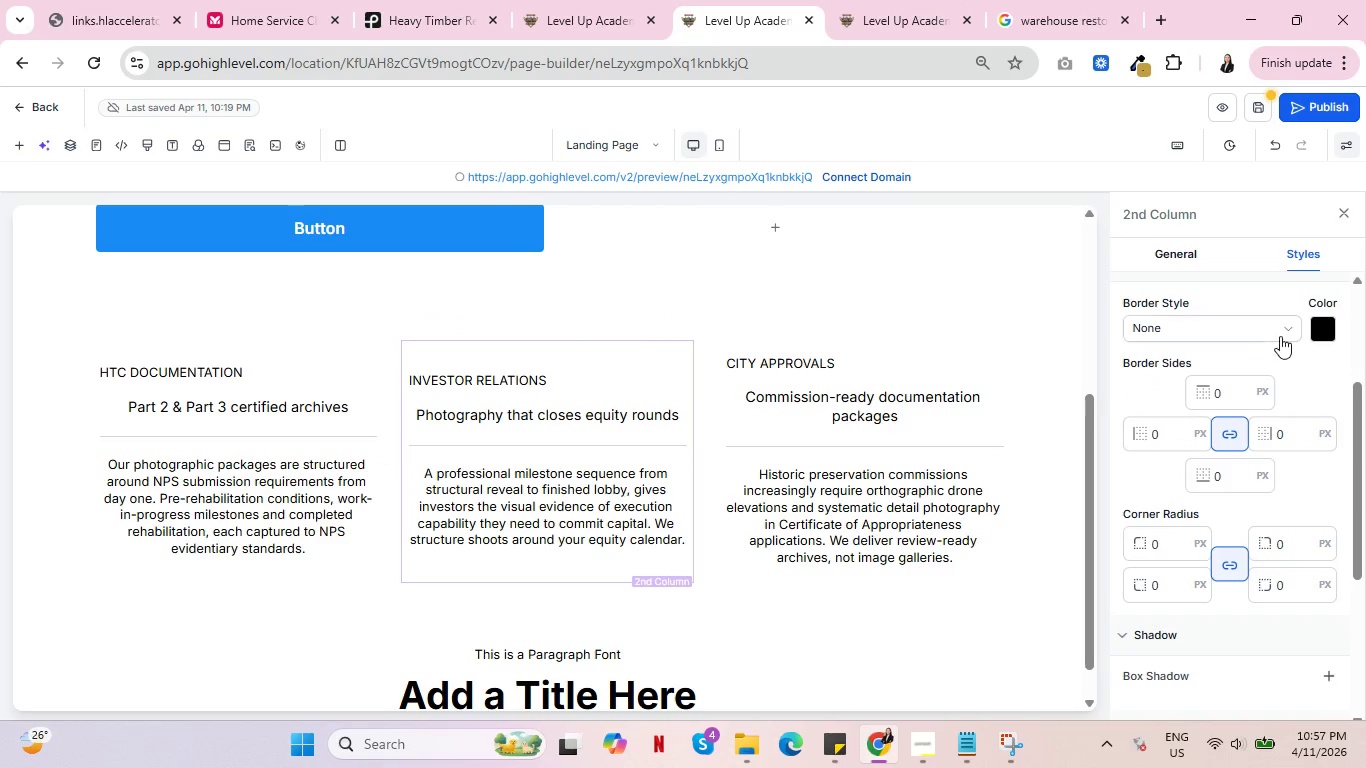 
left_click([1286, 330])
 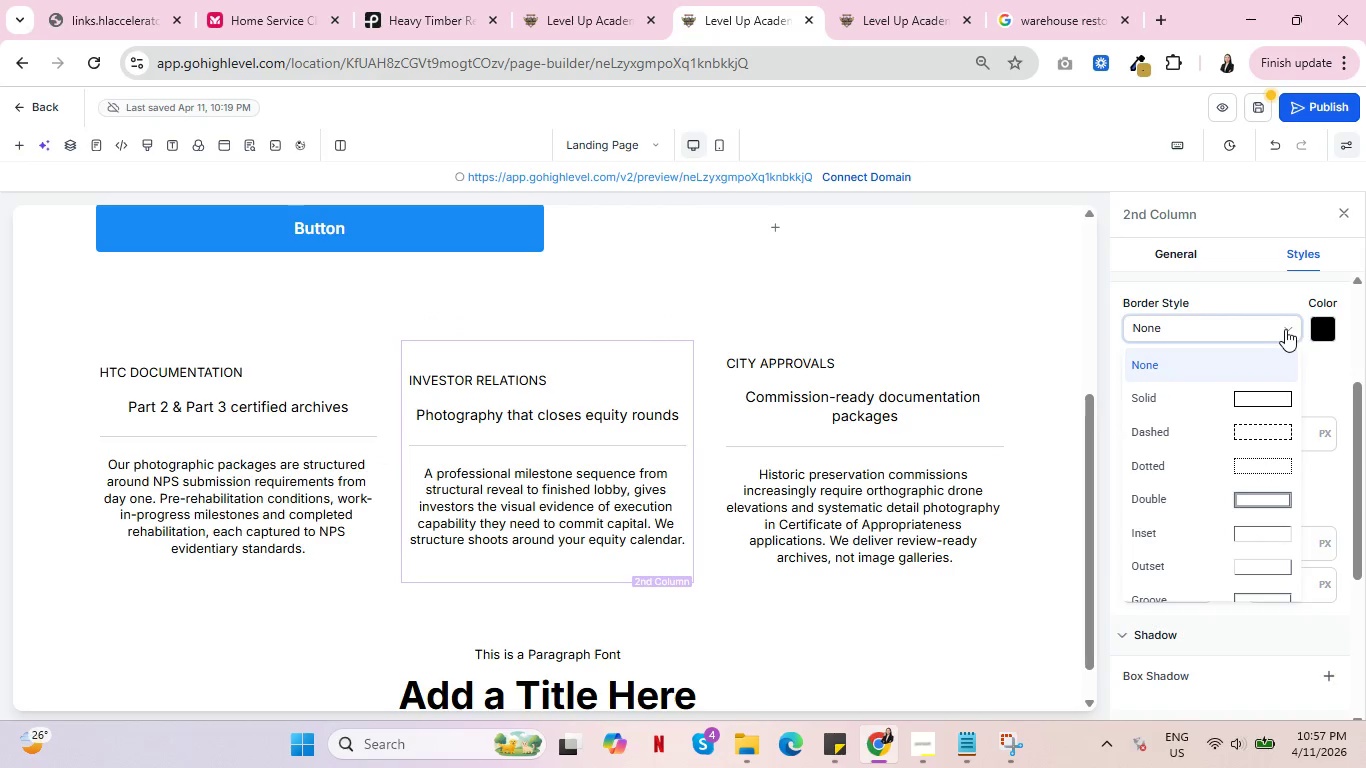 
left_click([1285, 329])
 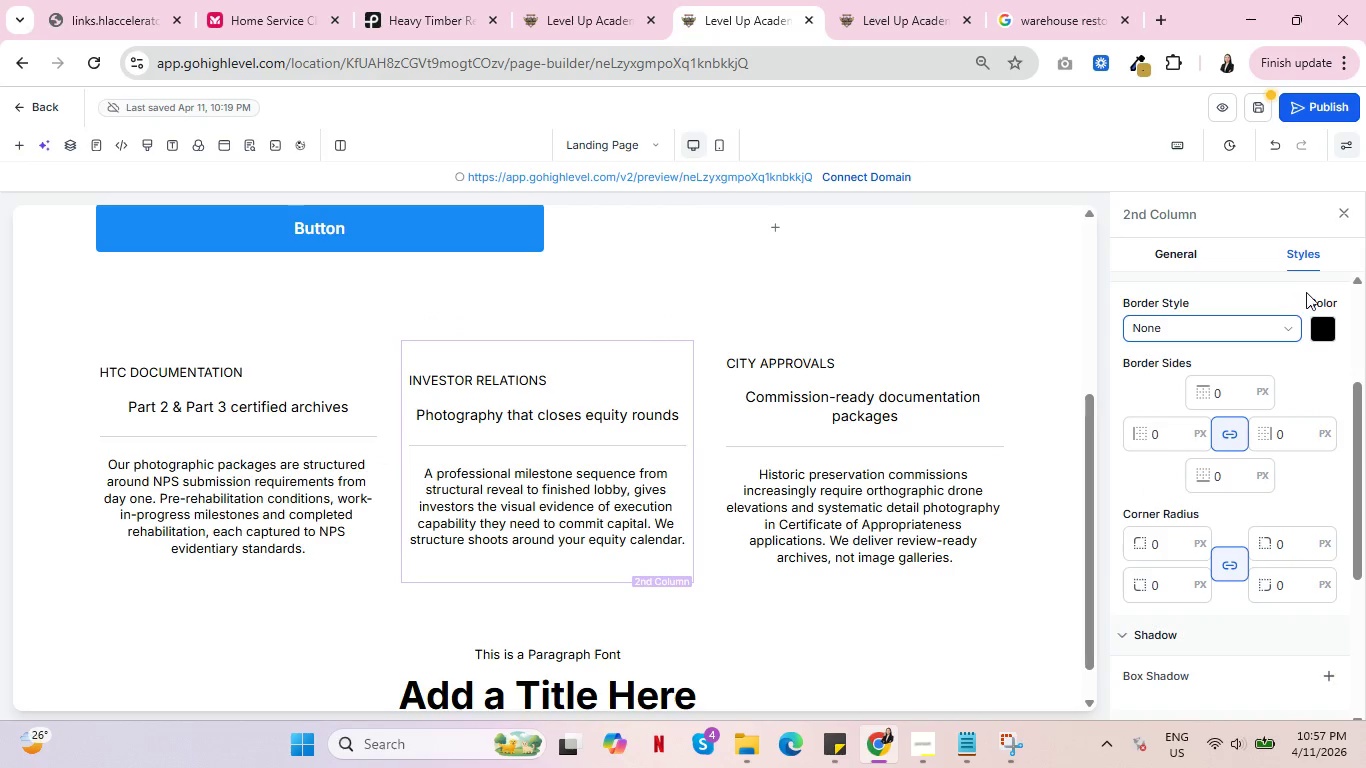 
scroll: coordinate [1341, 318], scroll_direction: up, amount: 4.0
 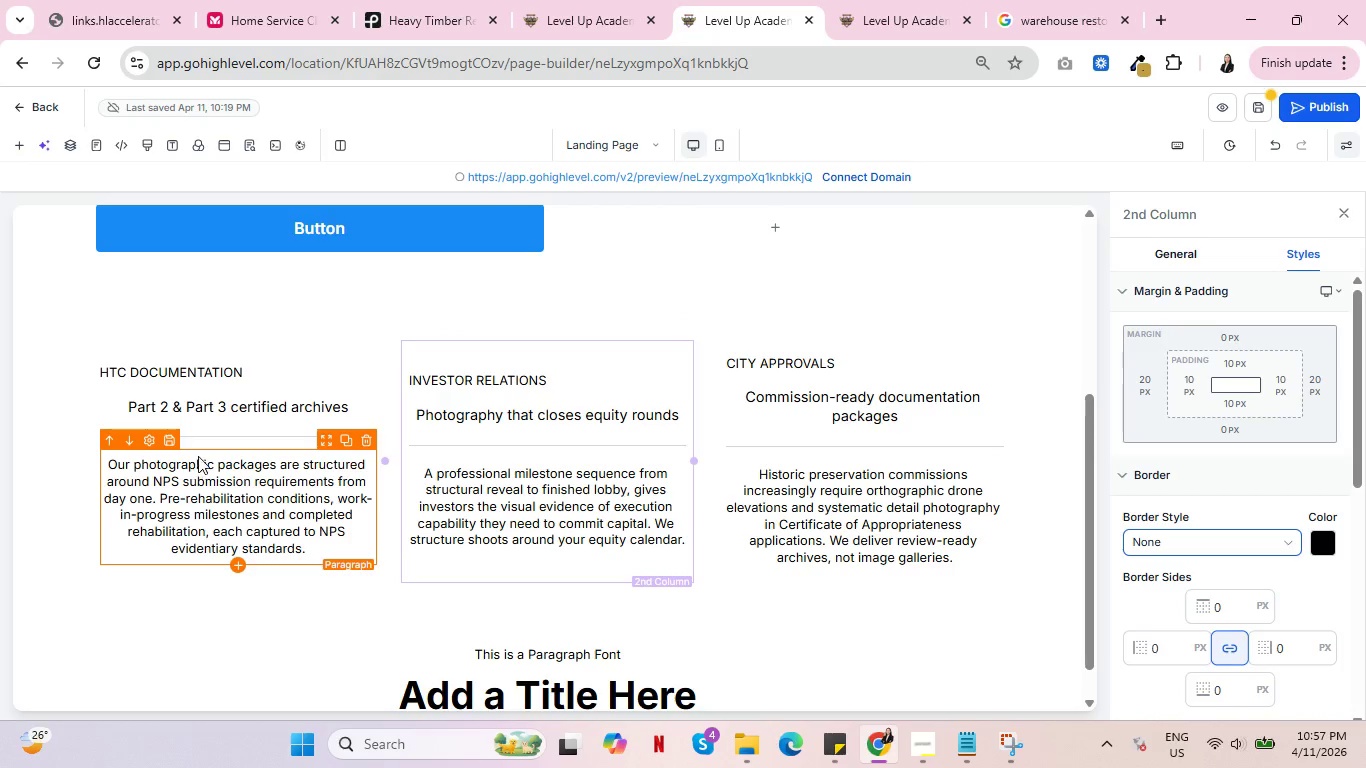 
left_click([367, 416])
 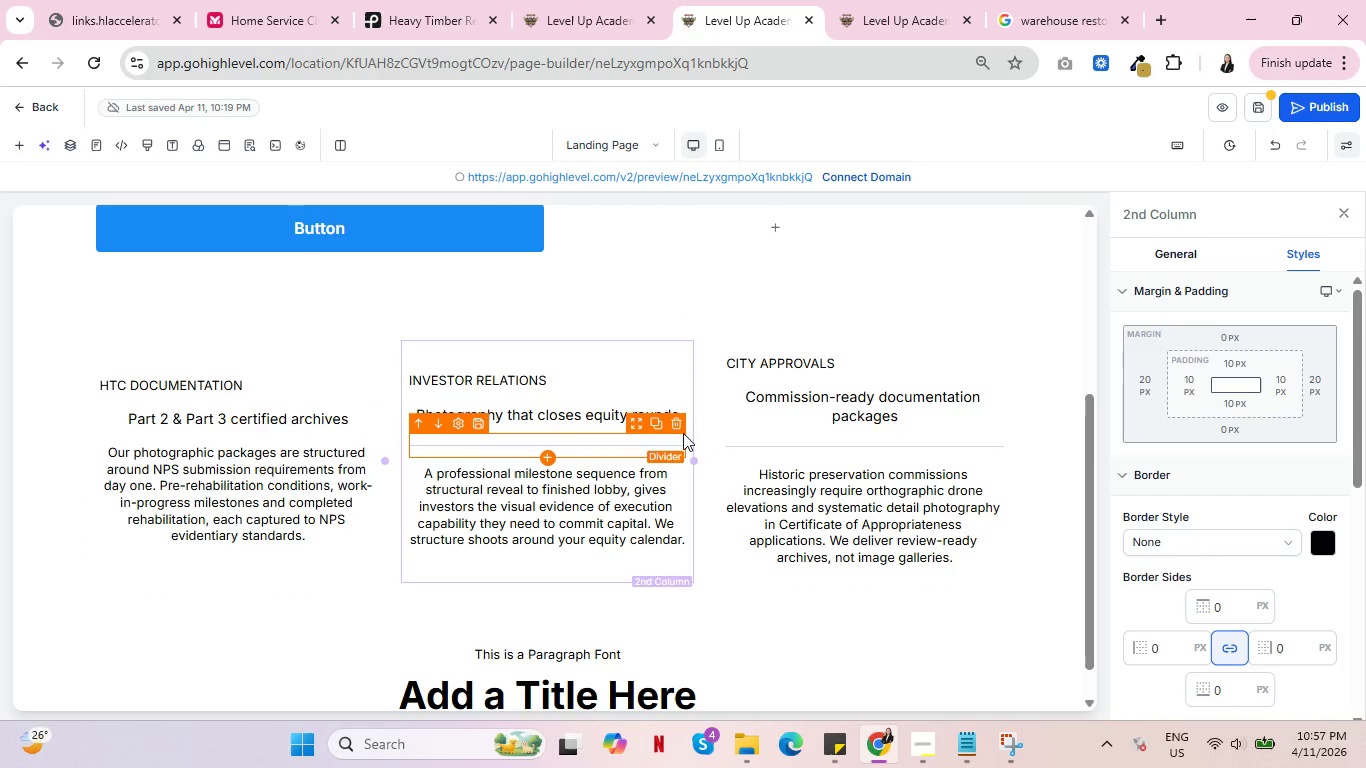 
left_click([678, 420])
 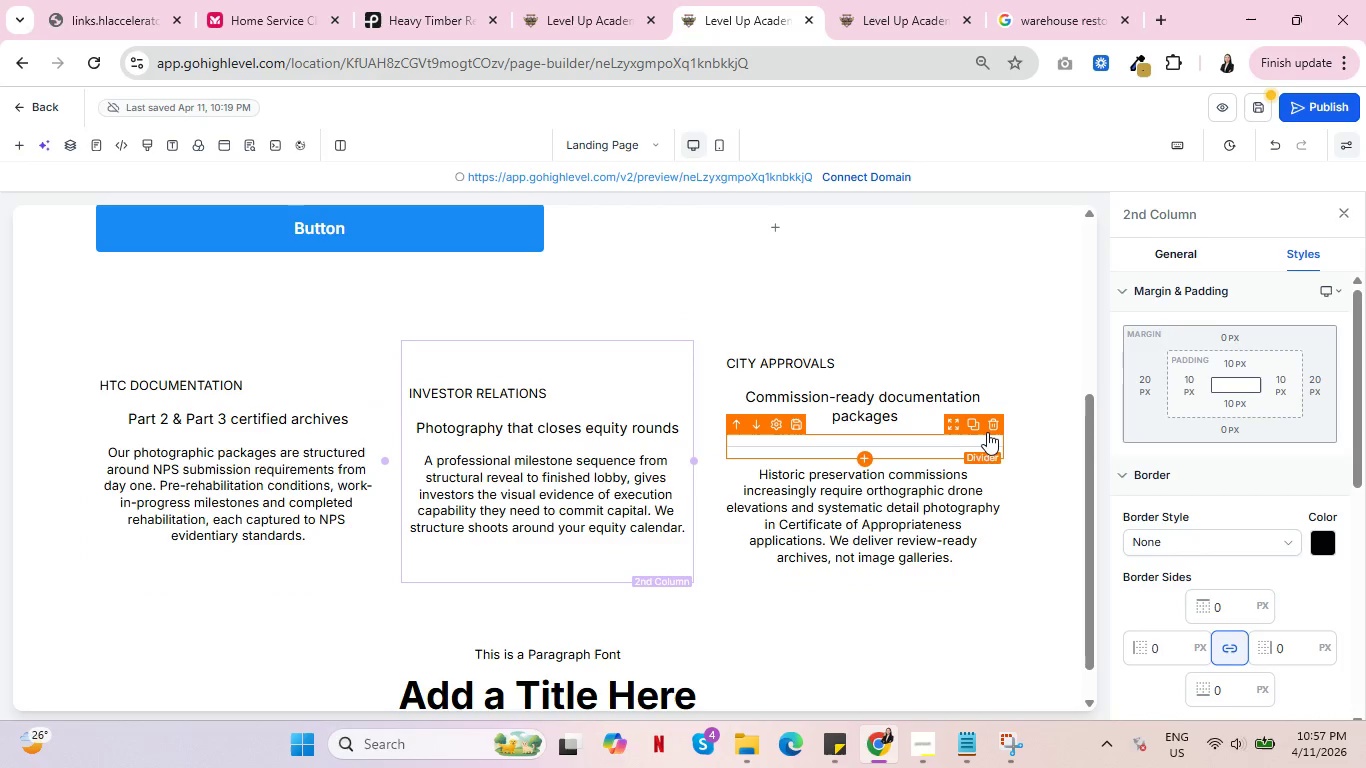 
left_click([991, 431])
 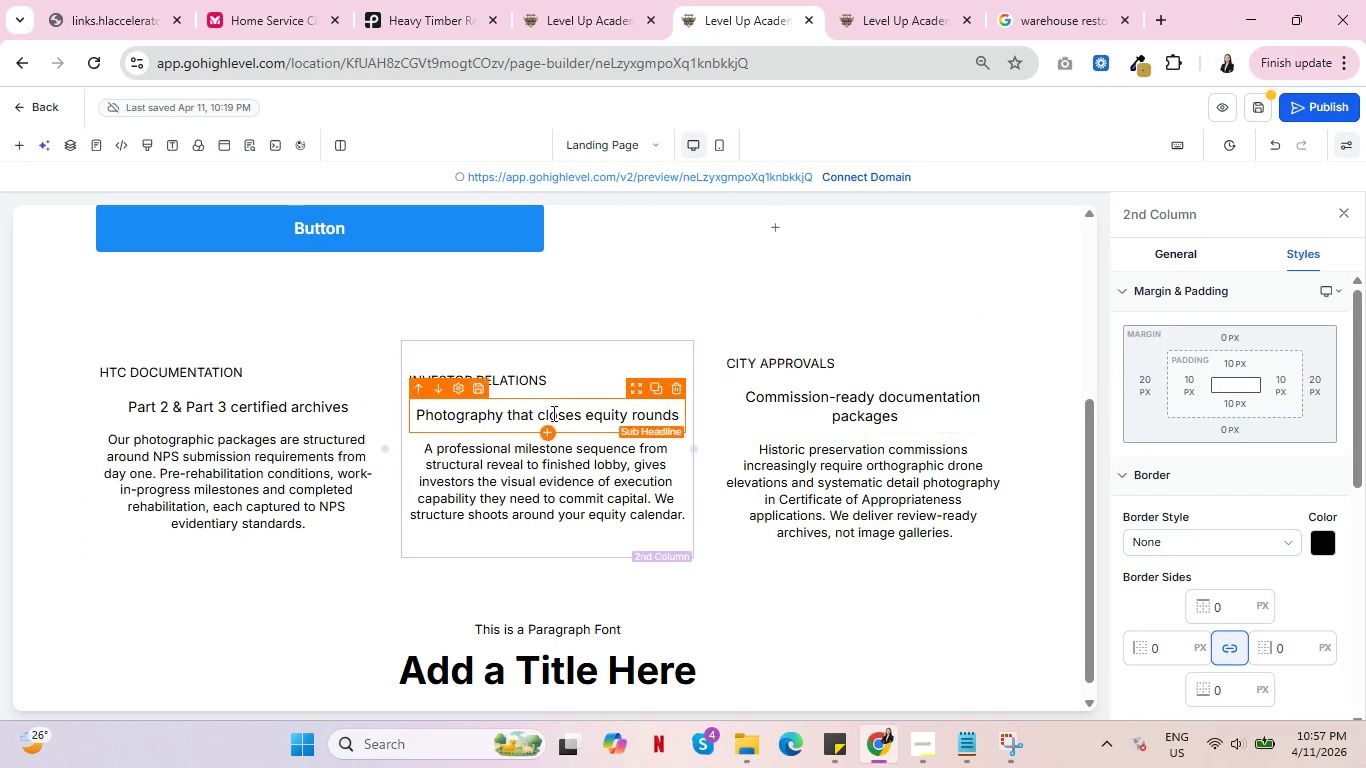 
left_click([161, 361])
 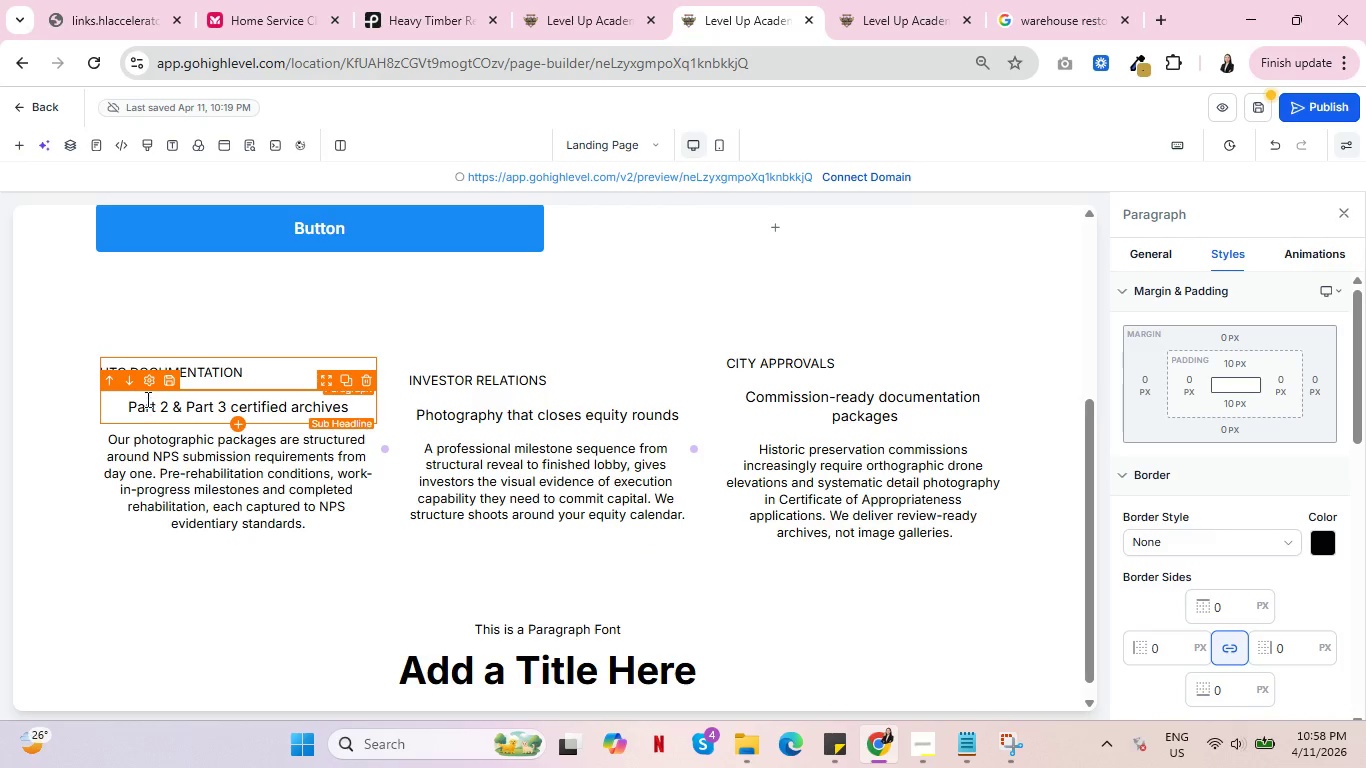 
left_click([146, 401])
 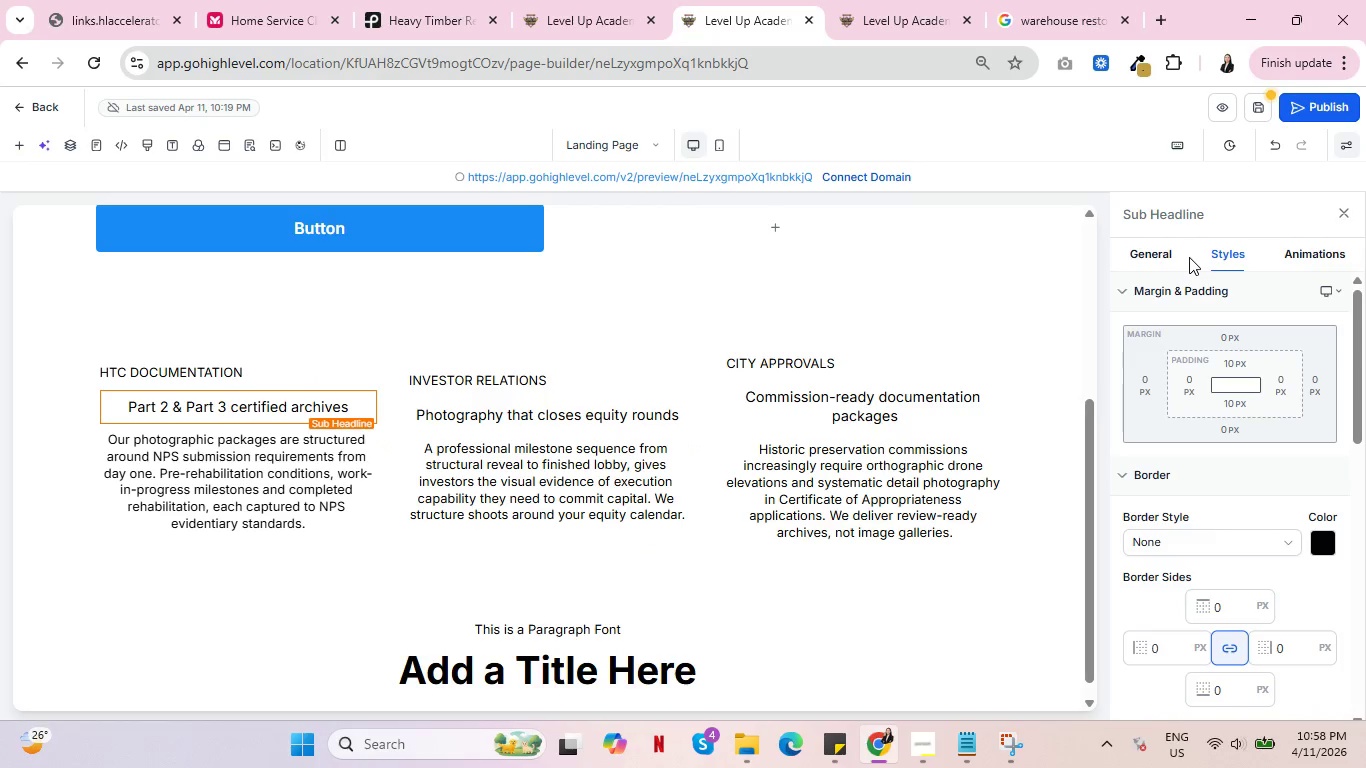 
scroll: coordinate [1264, 376], scroll_direction: down, amount: 3.0
 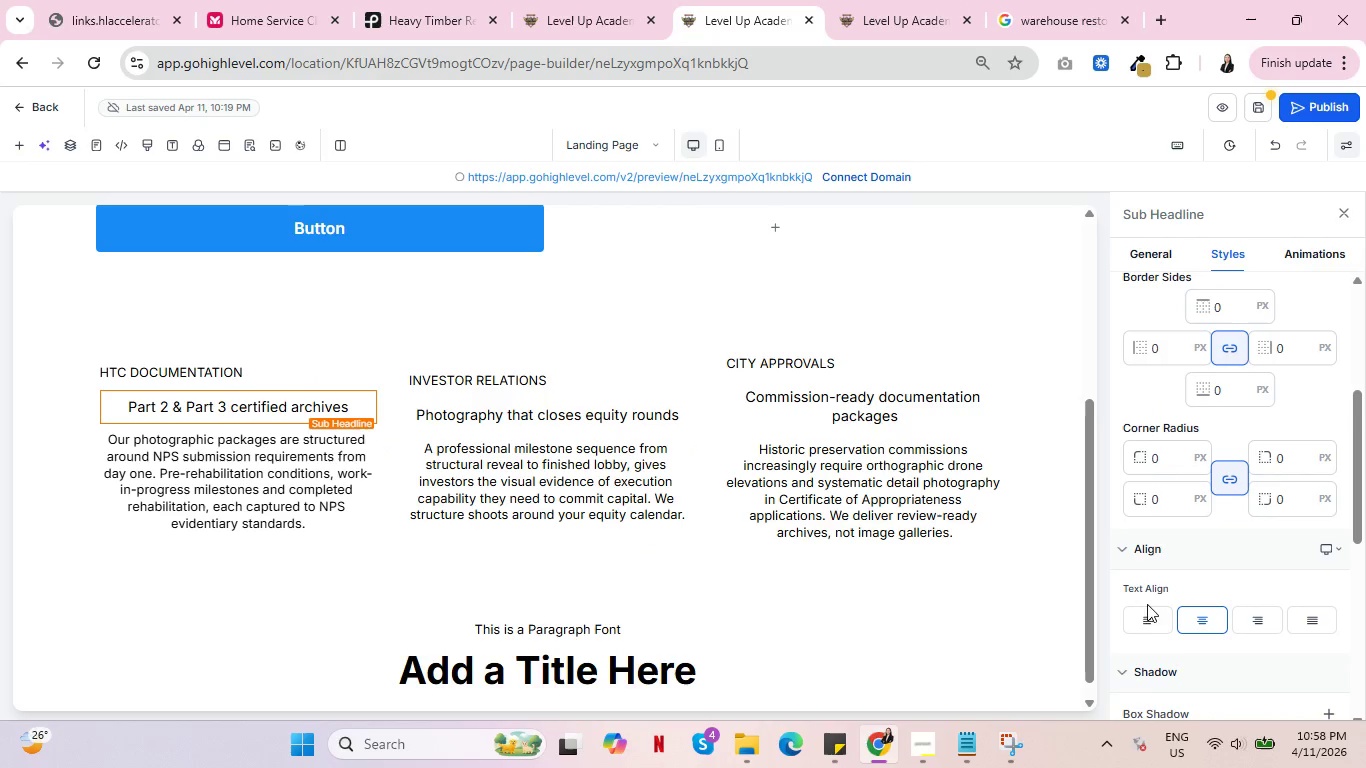 
left_click([1144, 623])
 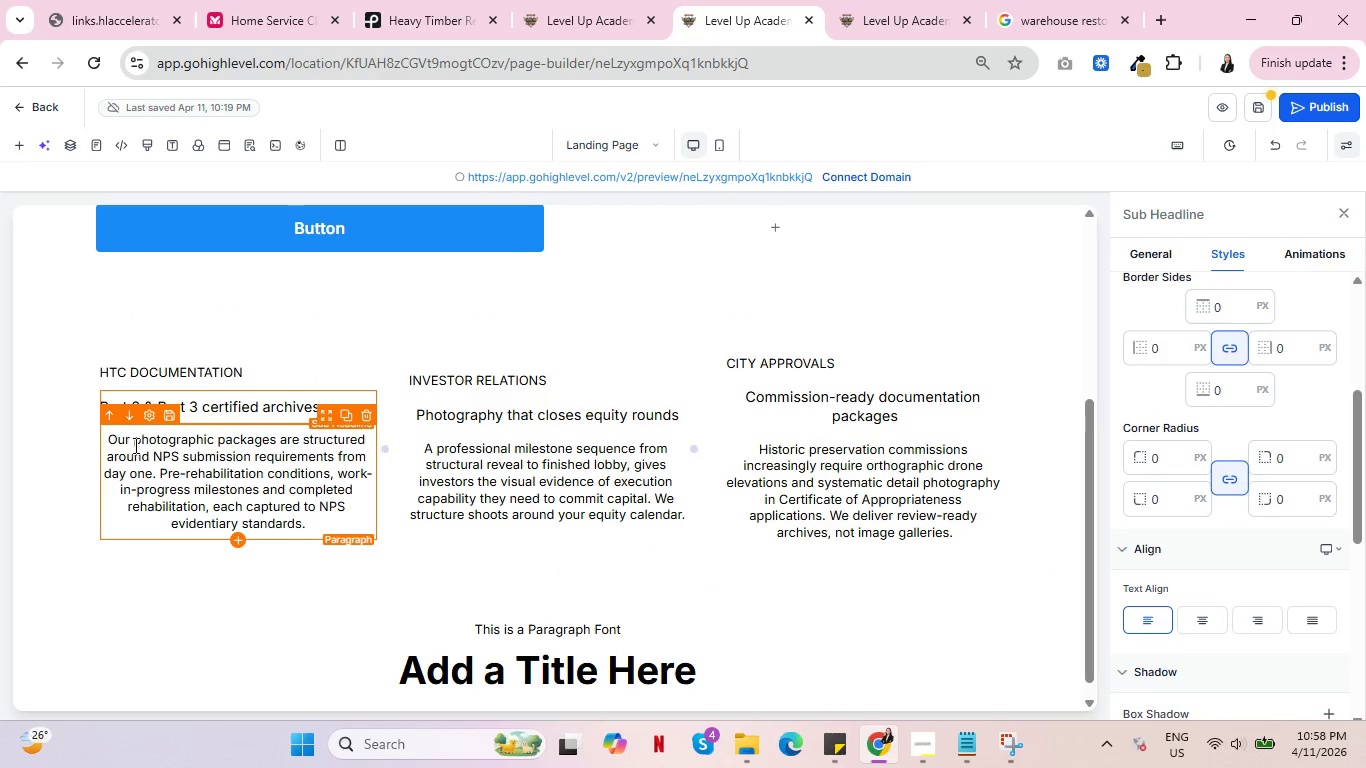 
left_click([136, 445])
 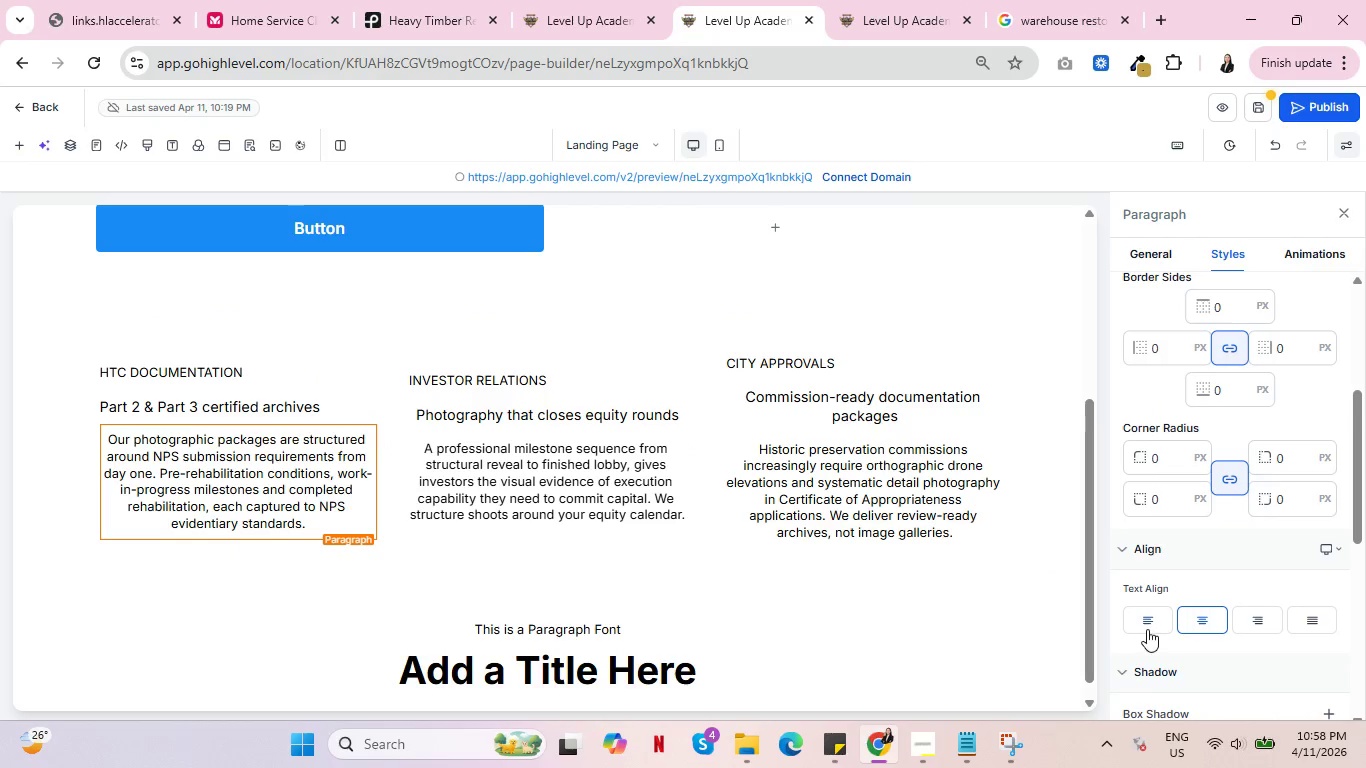 
left_click([1146, 624])
 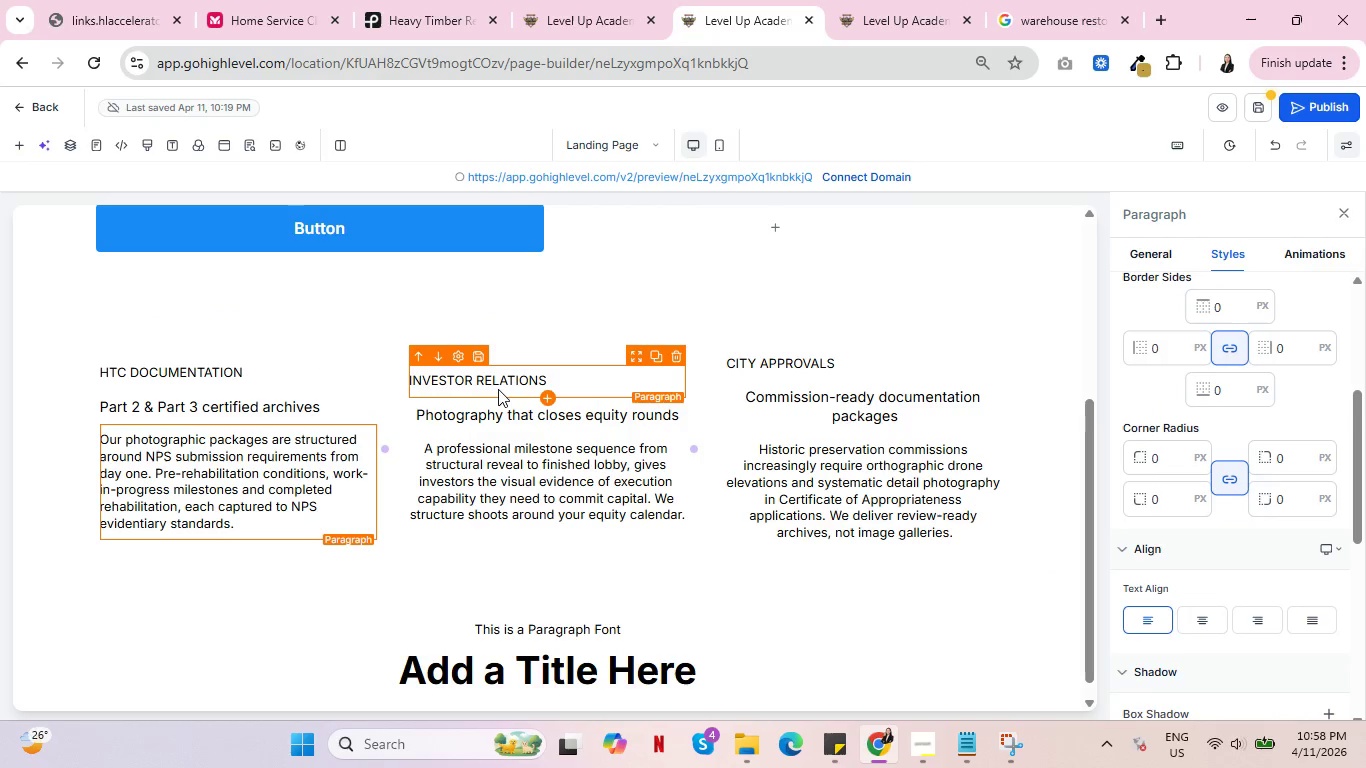 
left_click([494, 411])
 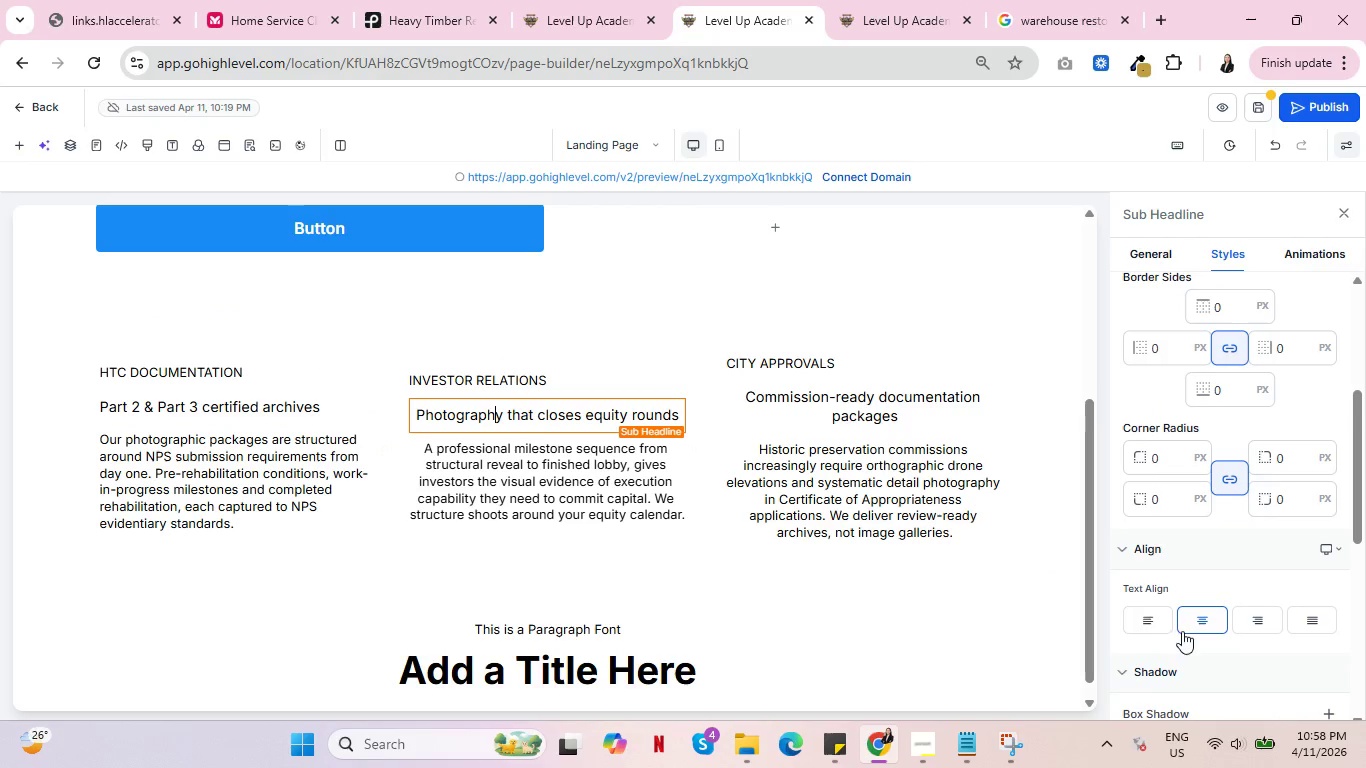 
left_click([1138, 607])
 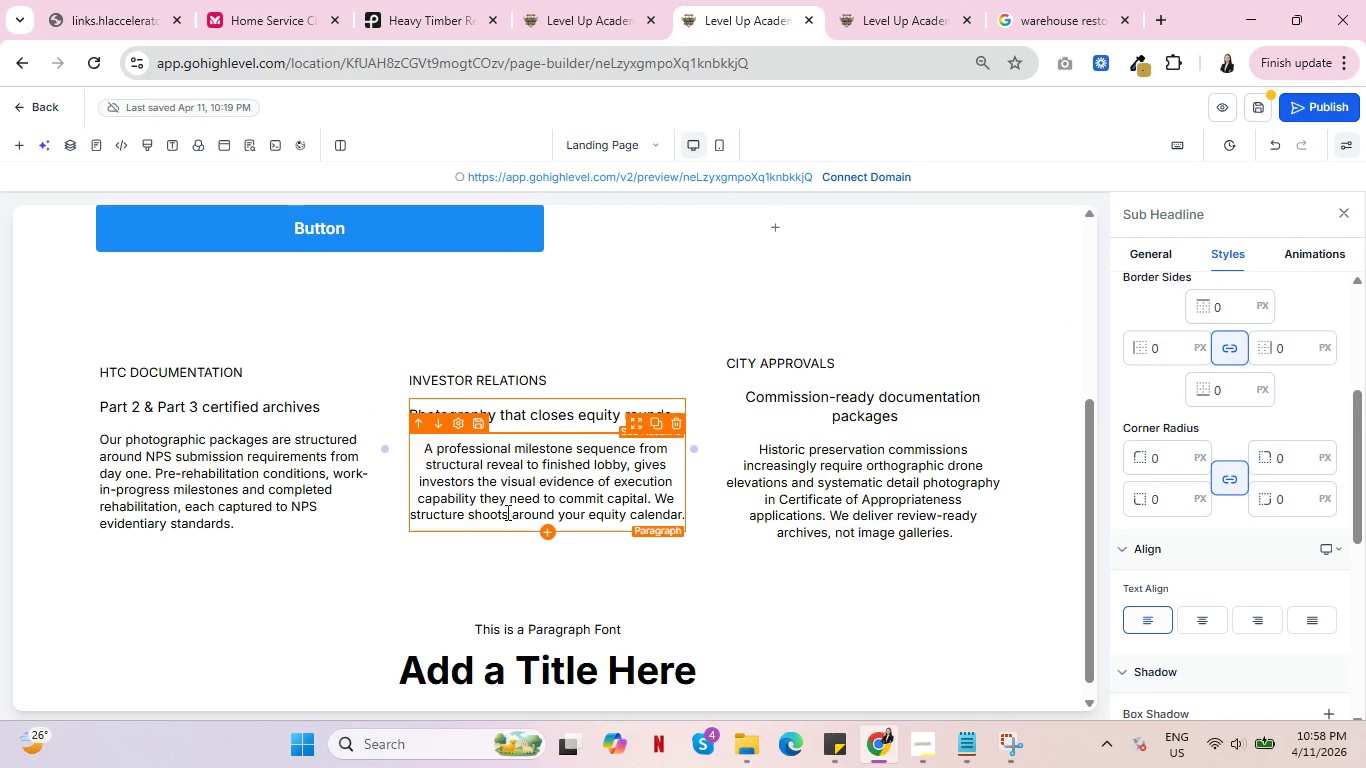 
left_click([504, 500])
 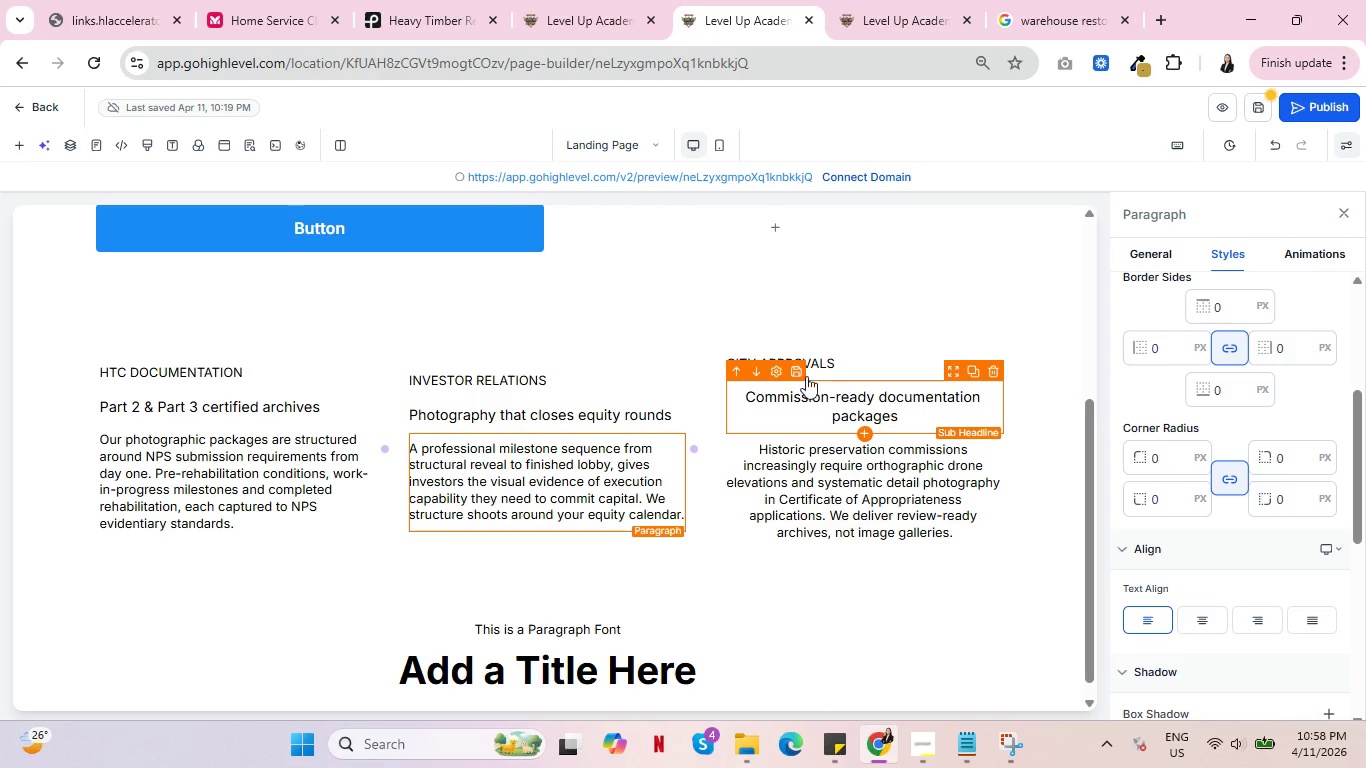 
left_click([804, 358])
 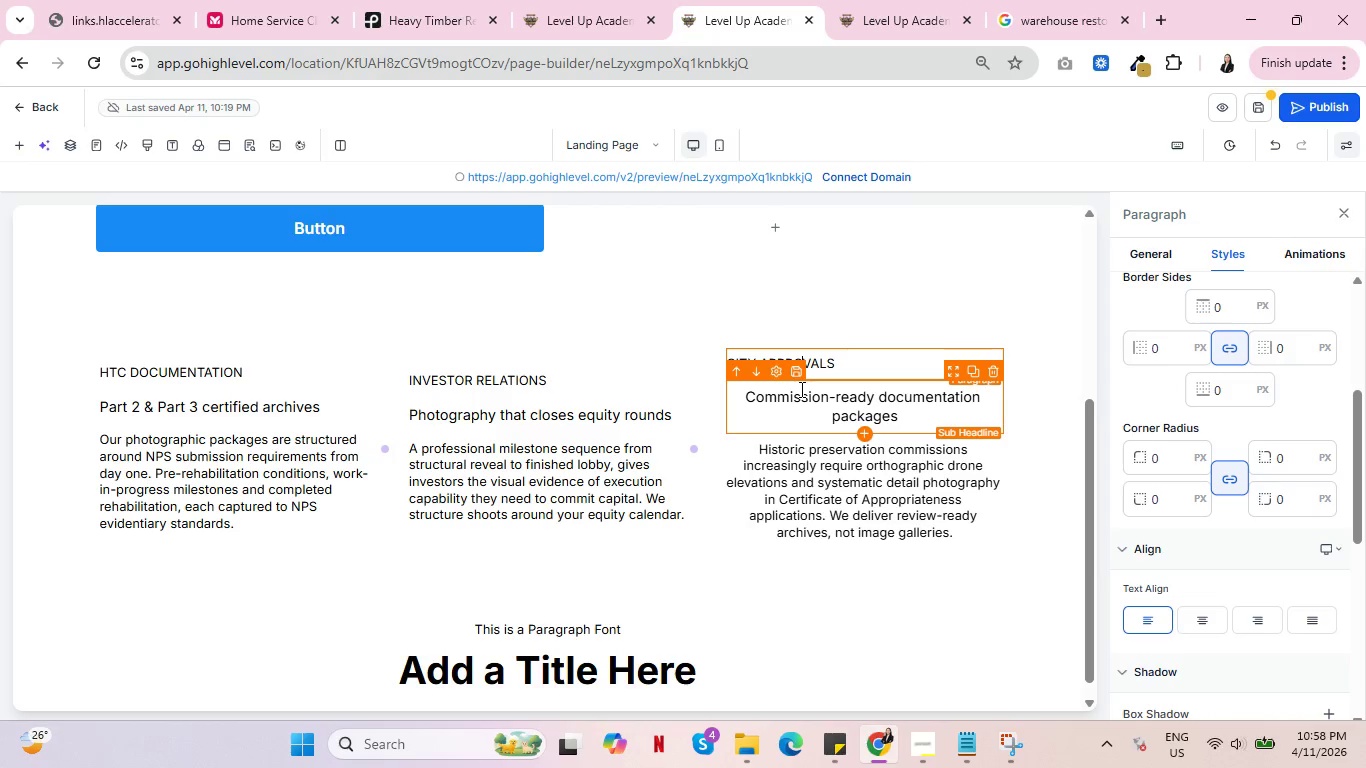 
left_click([812, 402])
 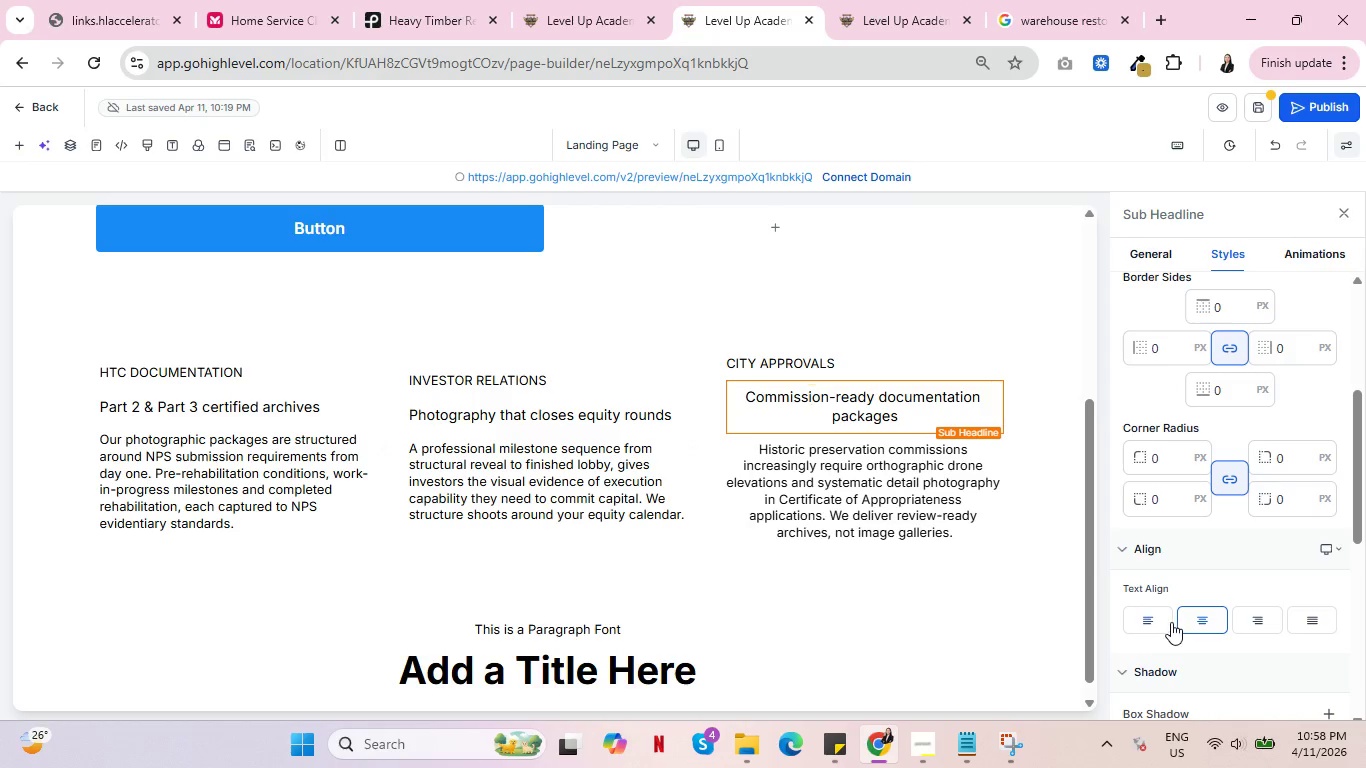 
left_click([1156, 622])
 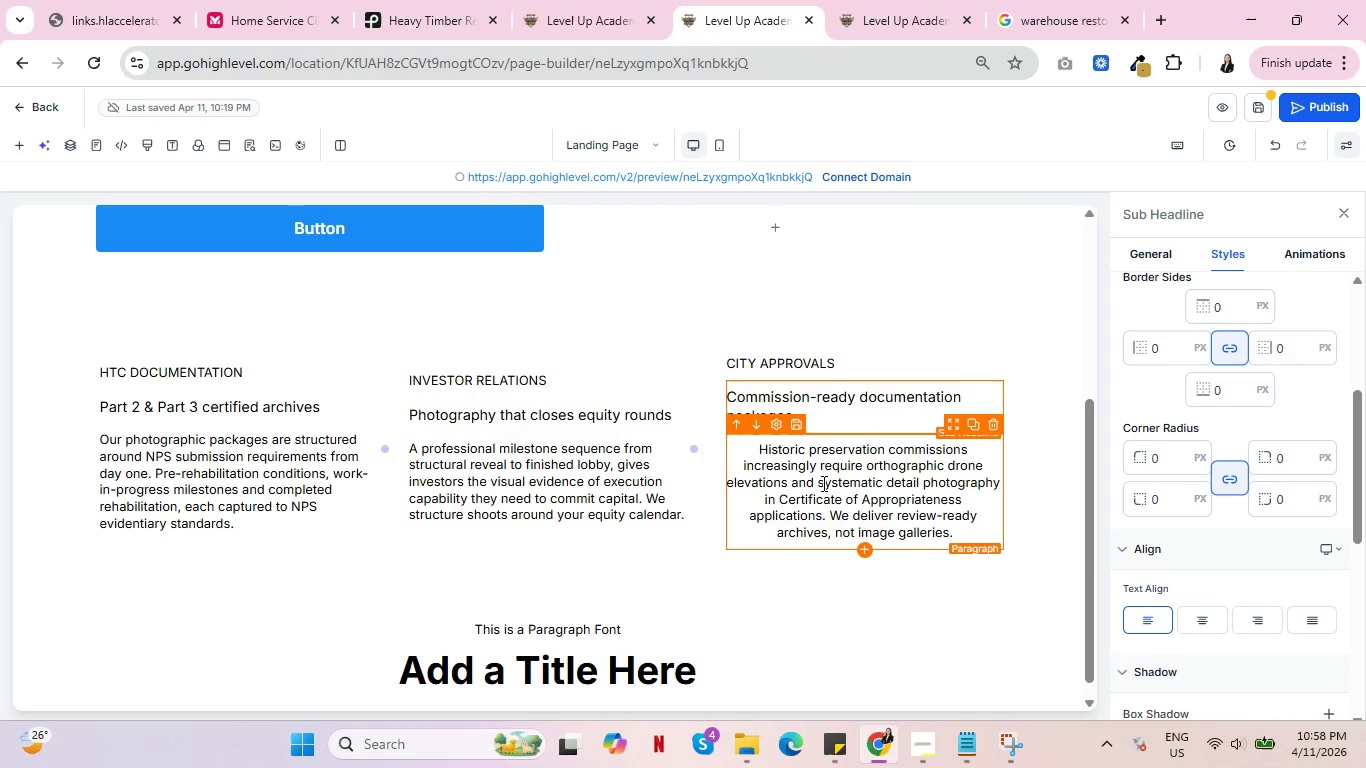 
left_click([821, 483])
 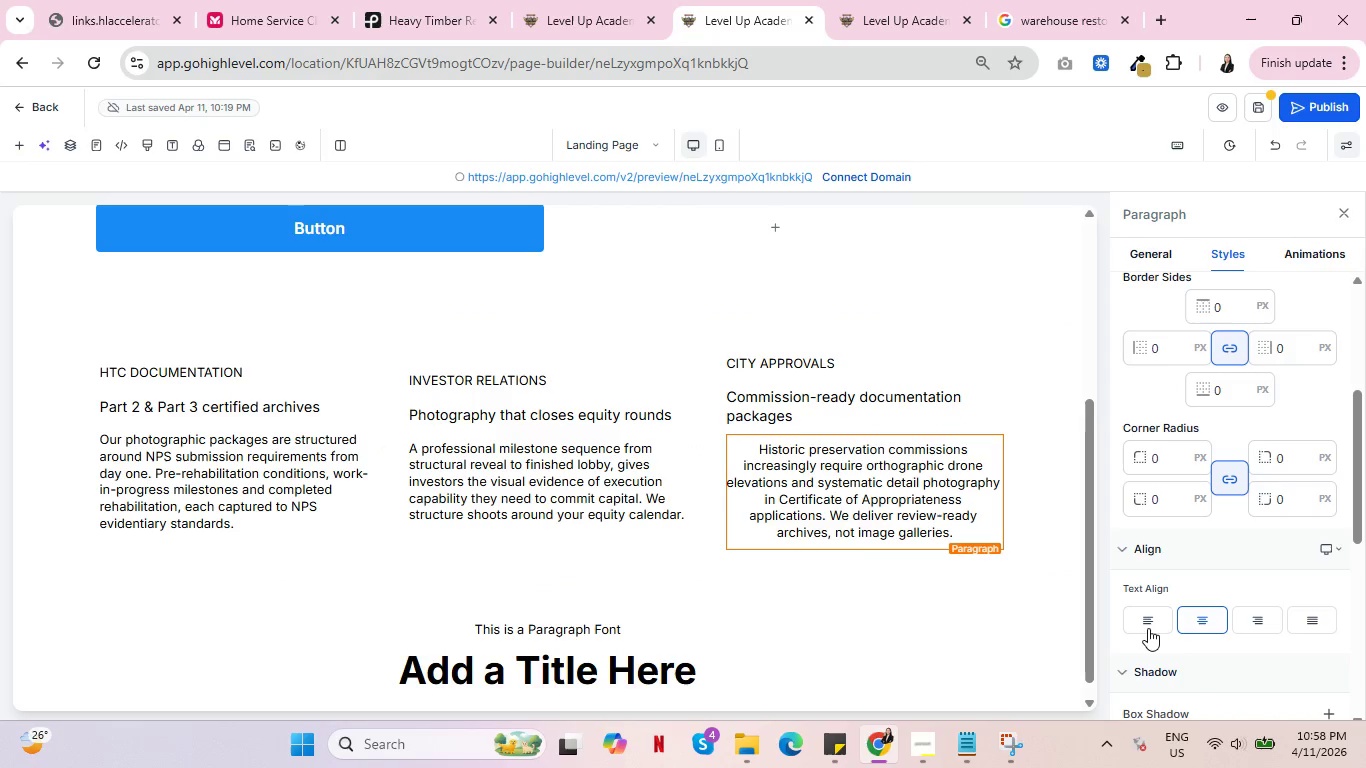 
left_click([1153, 624])
 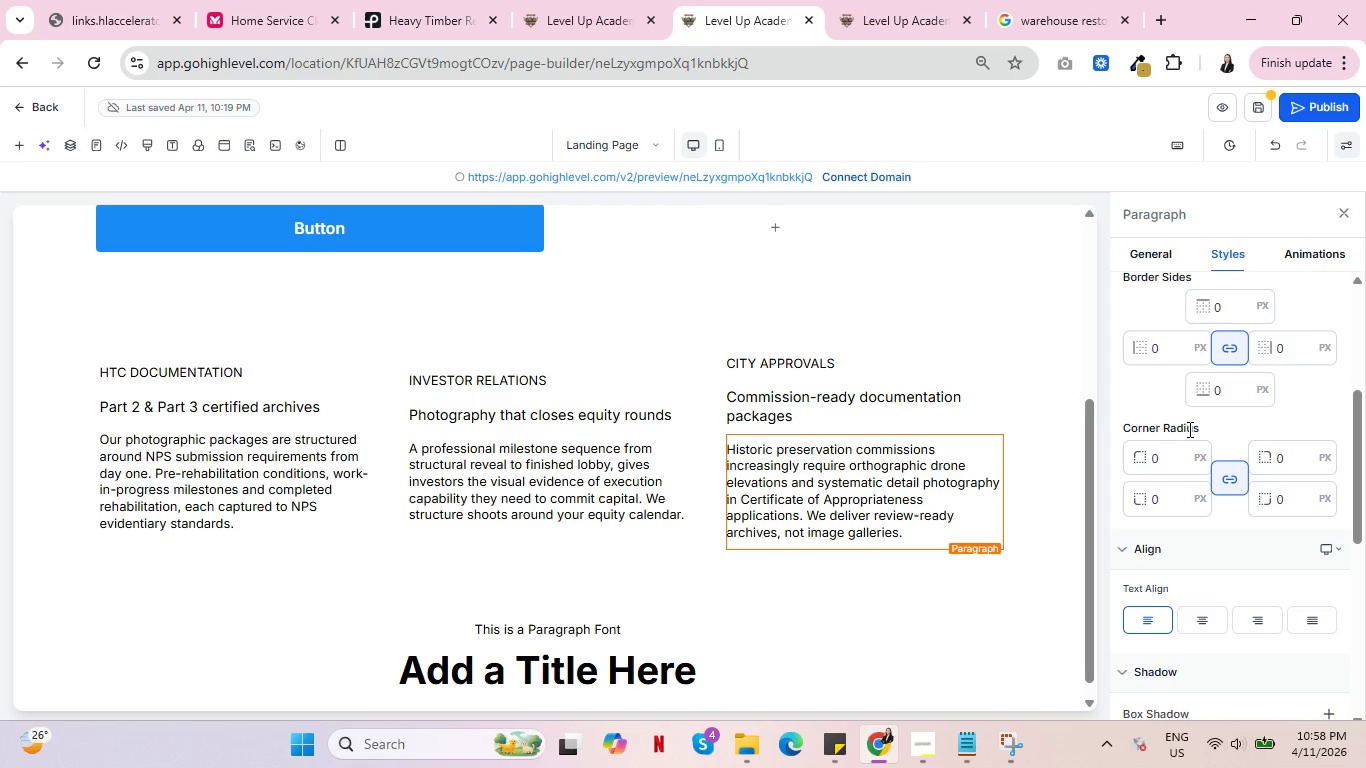 
wait(15.38)
 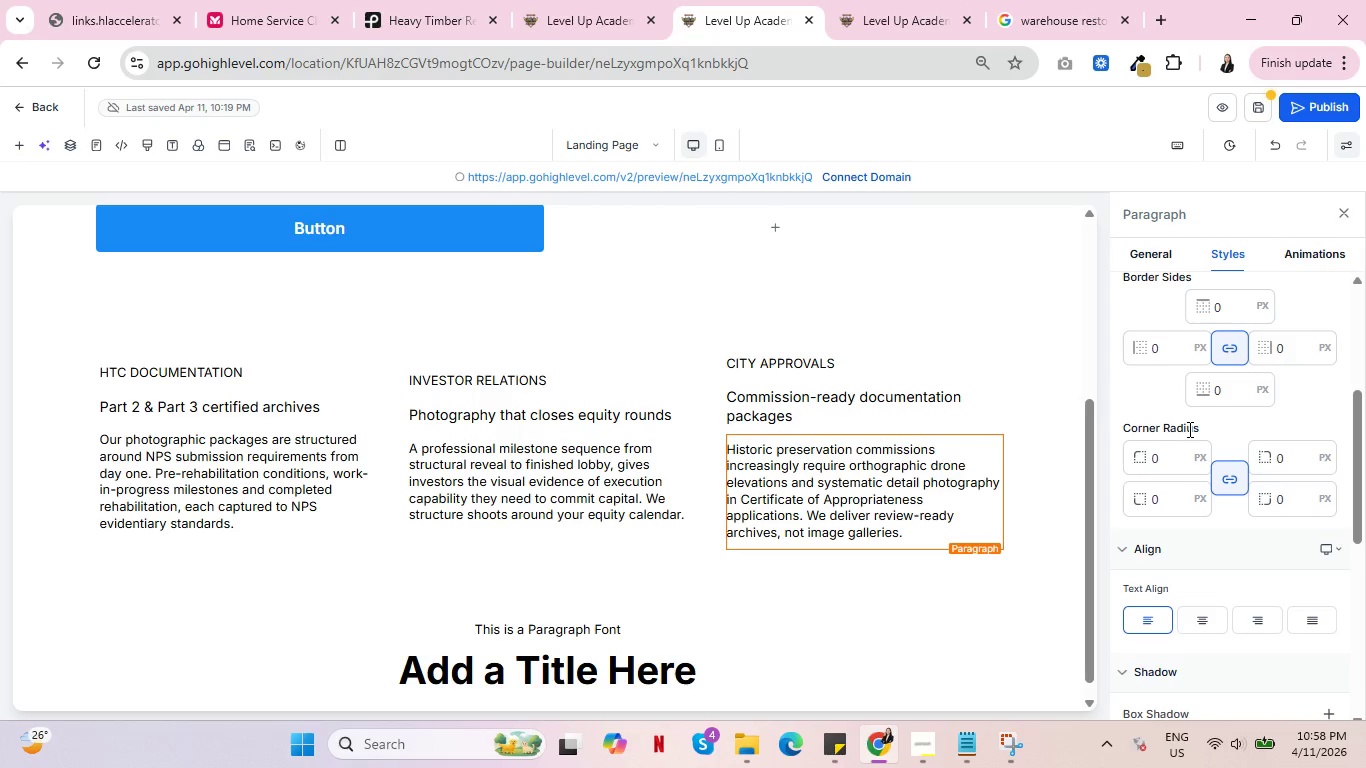 
scroll: coordinate [1360, 567], scroll_direction: down, amount: 3.0
 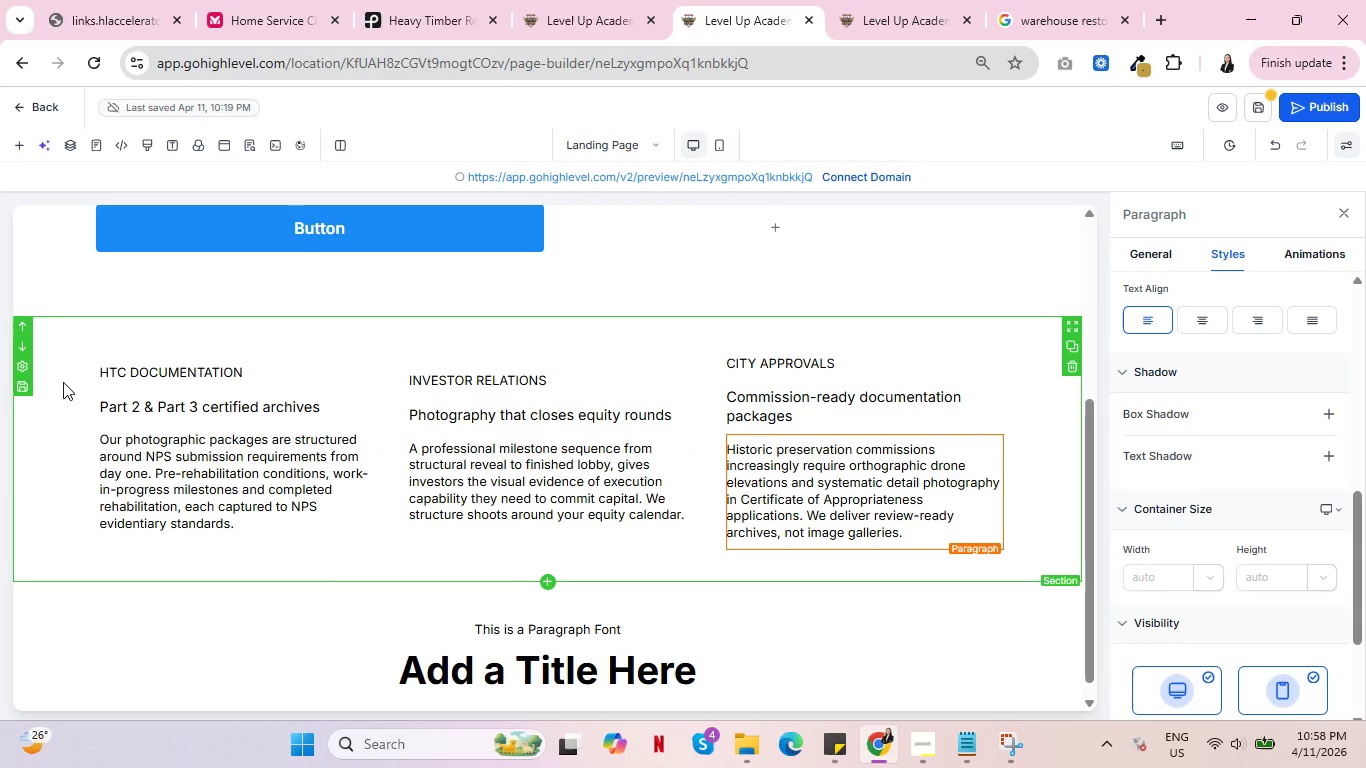 
left_click([68, 385])
 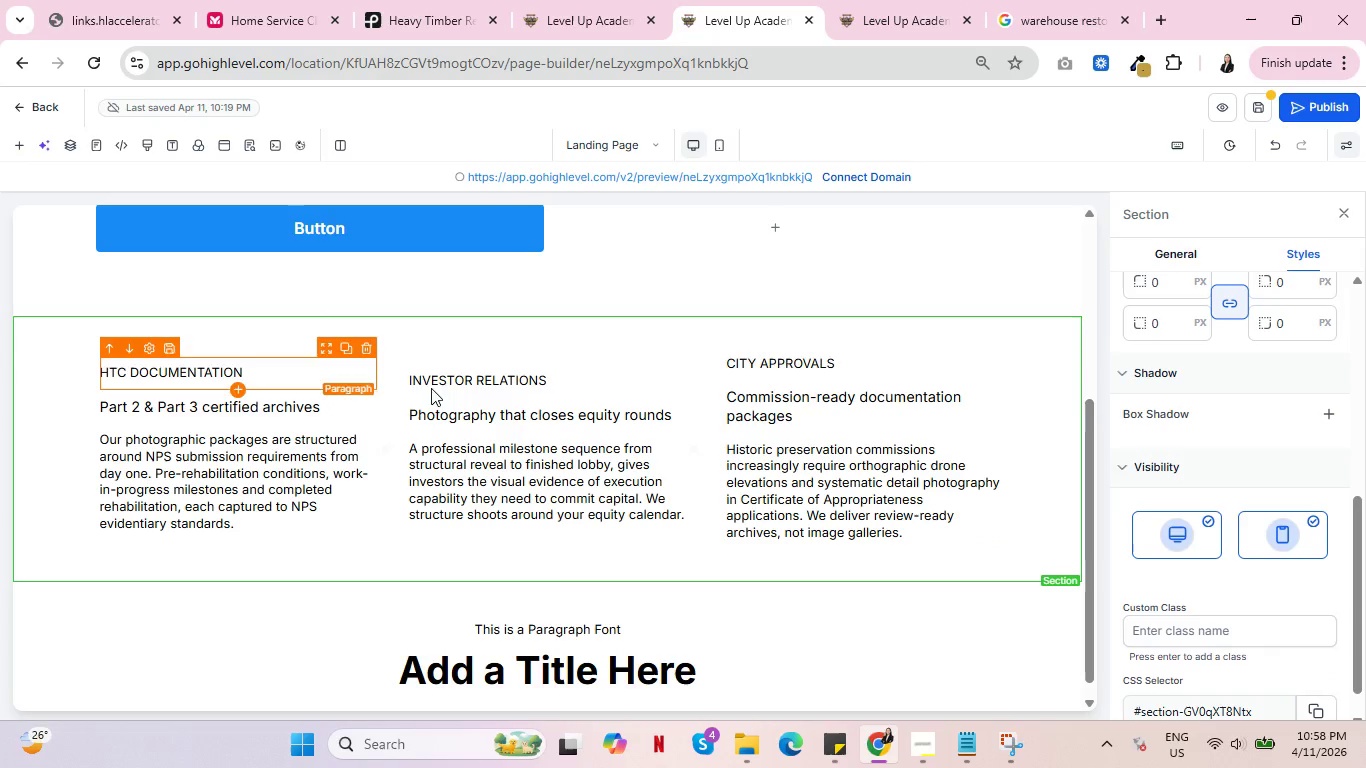 
scroll: coordinate [1269, 446], scroll_direction: down, amount: 4.0
 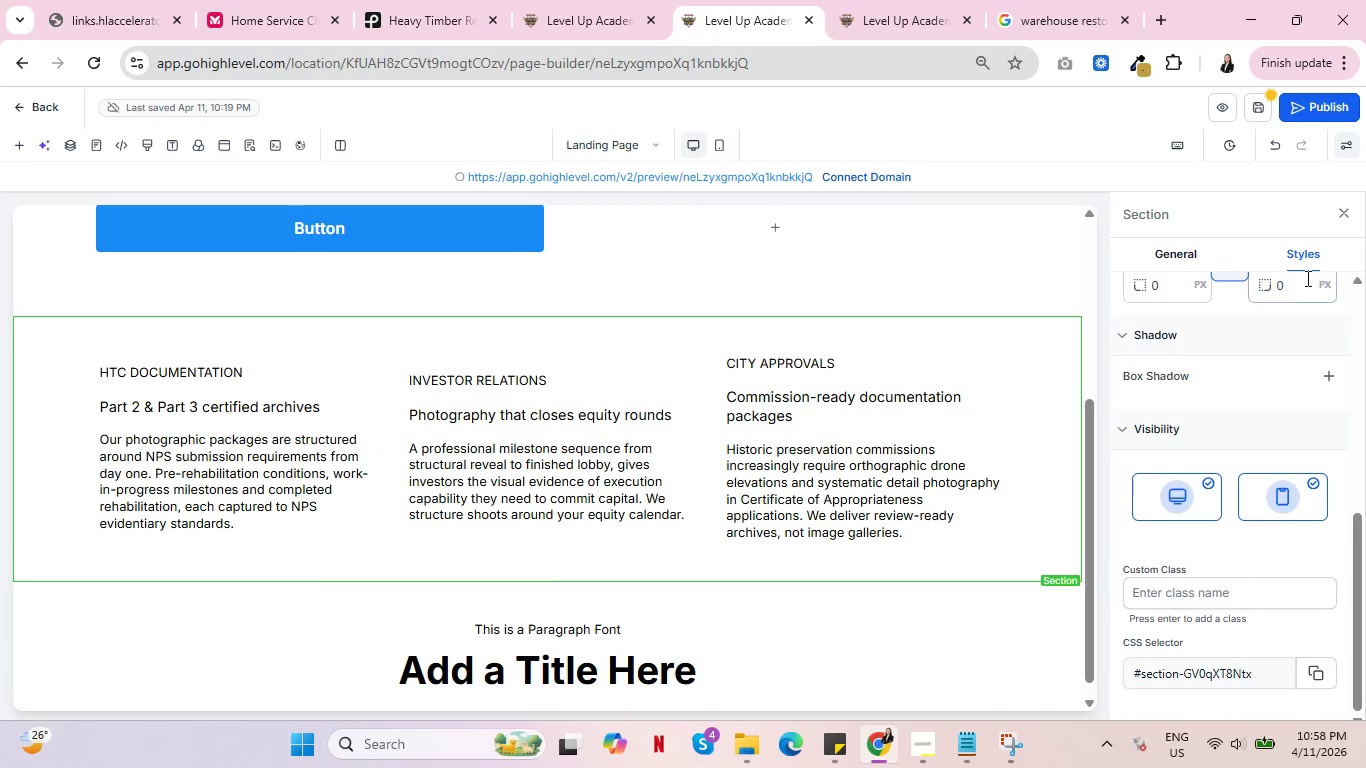 
left_click([1299, 271])
 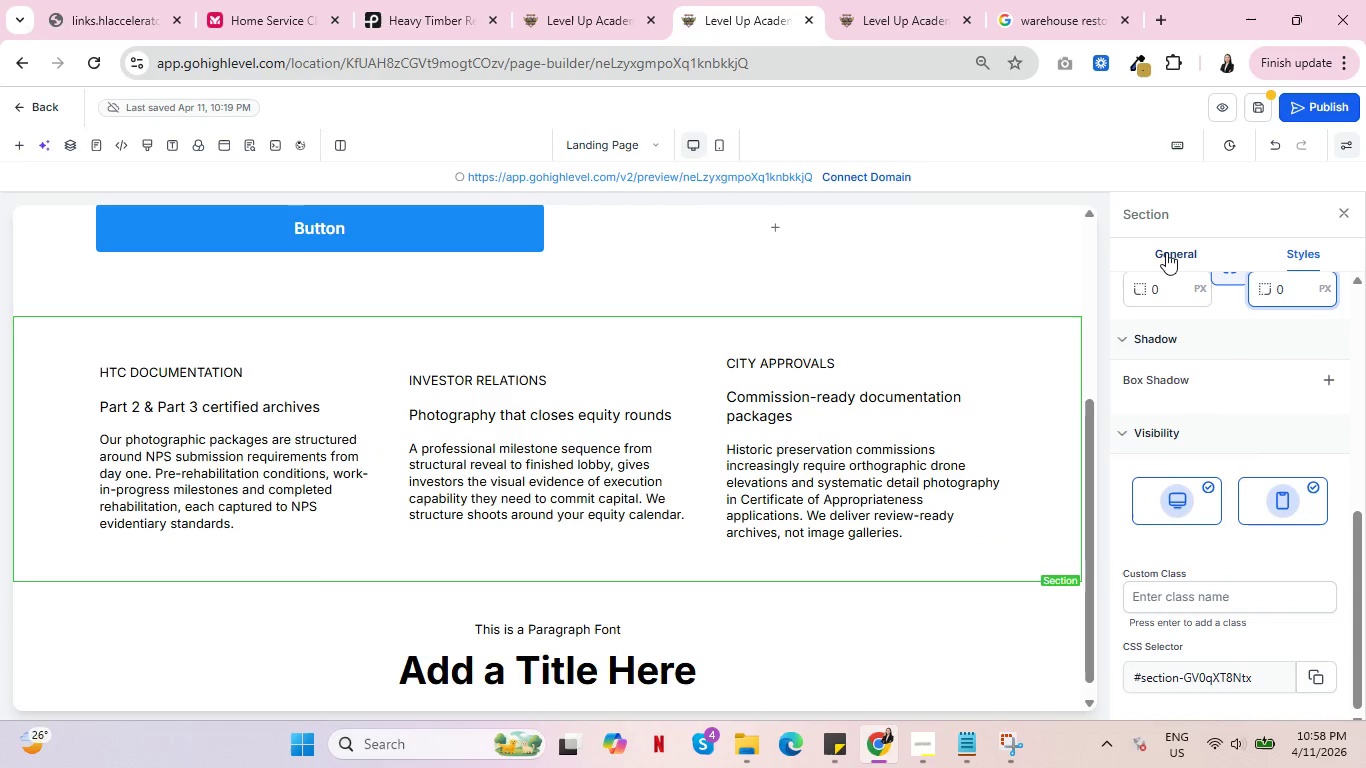 
left_click([1166, 252])
 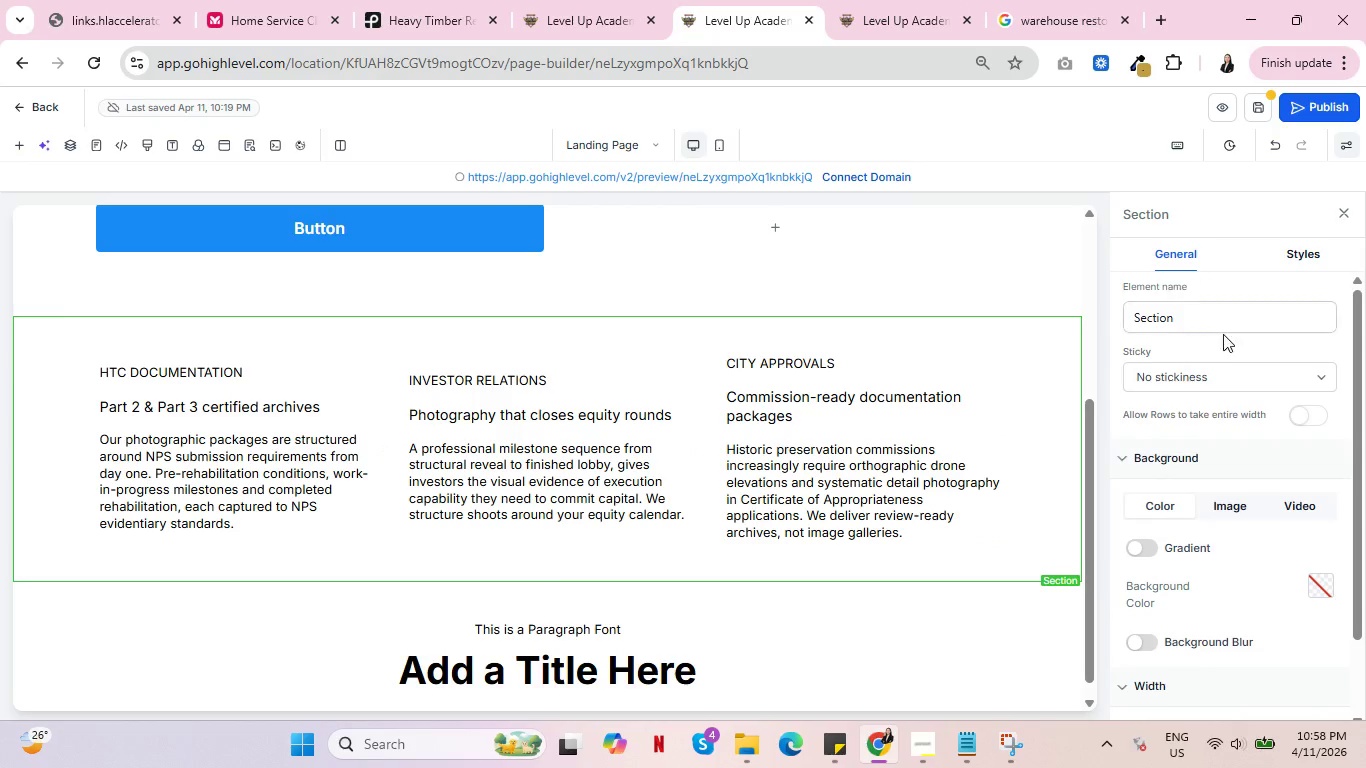 
scroll: coordinate [1222, 378], scroll_direction: down, amount: 3.0
 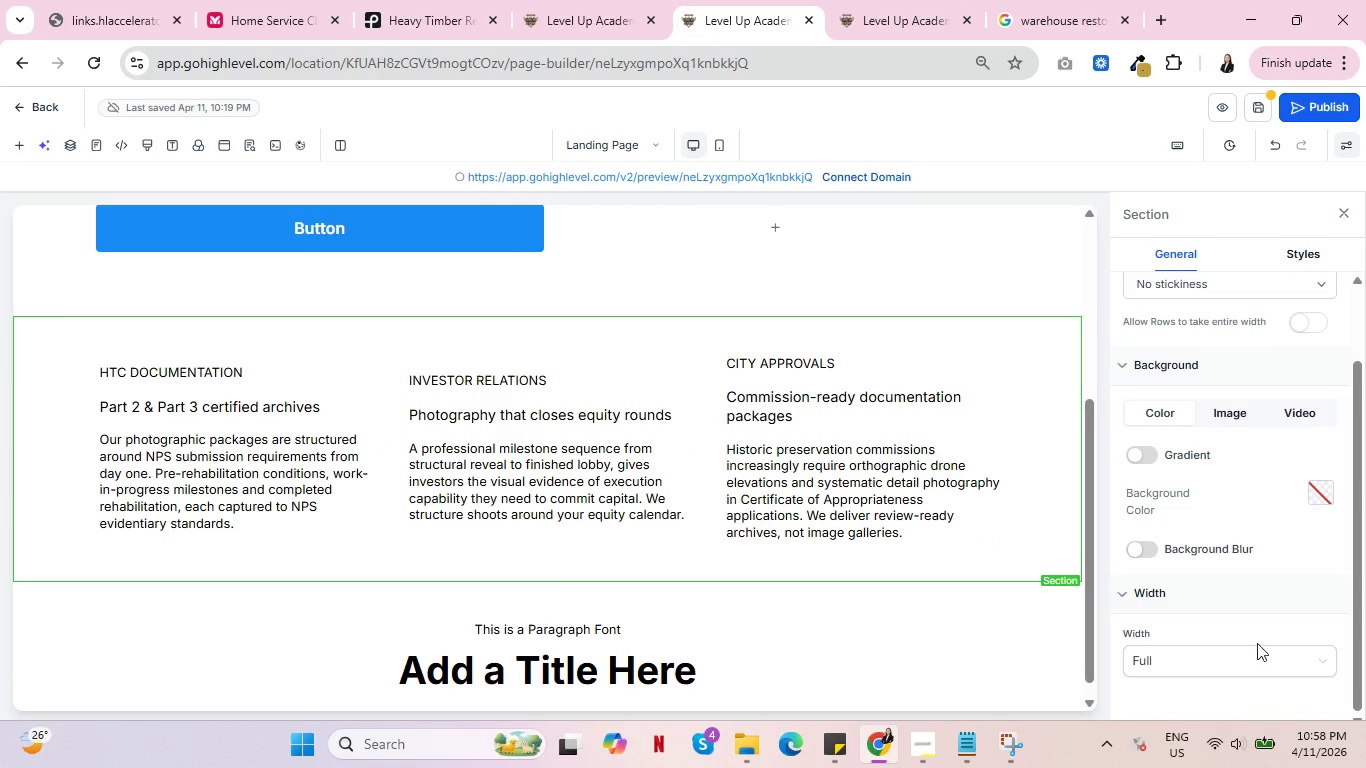 
left_click([1258, 668])
 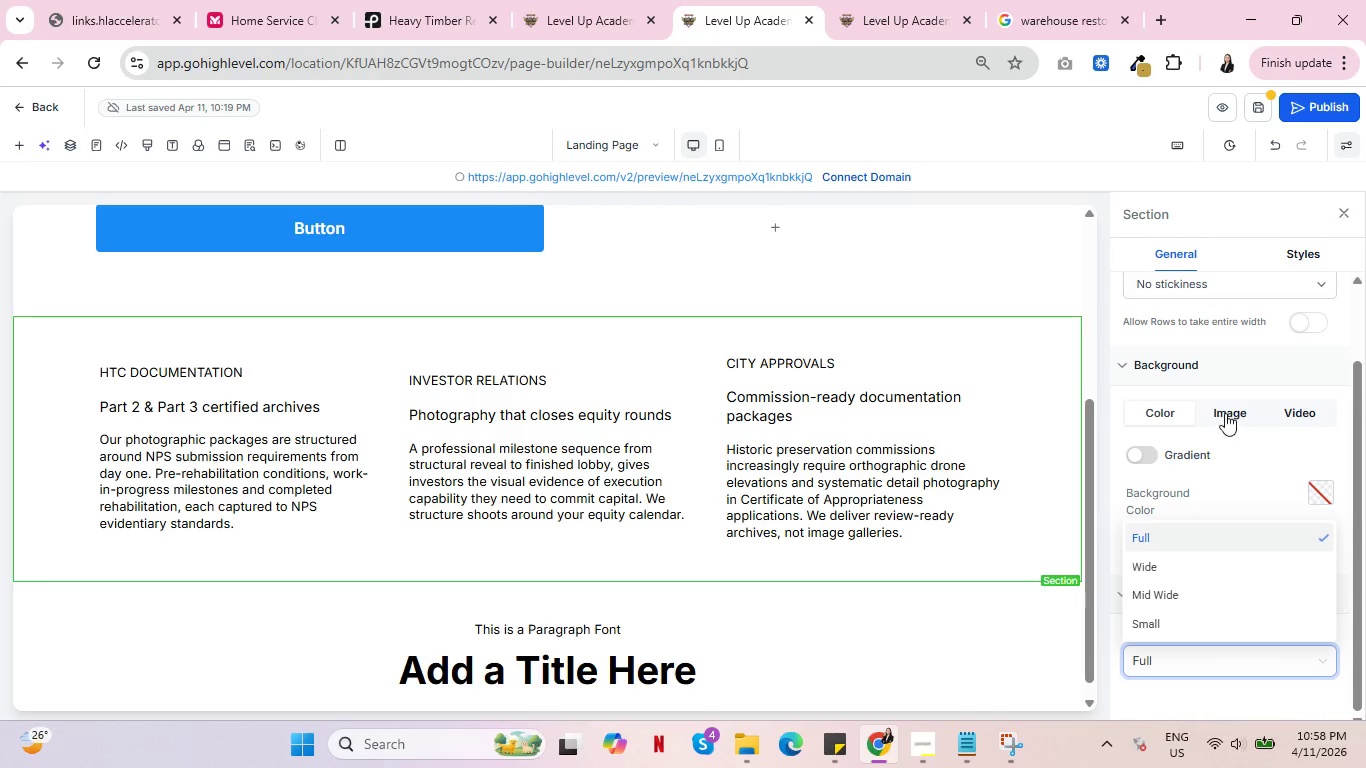 
left_click([1190, 321])
 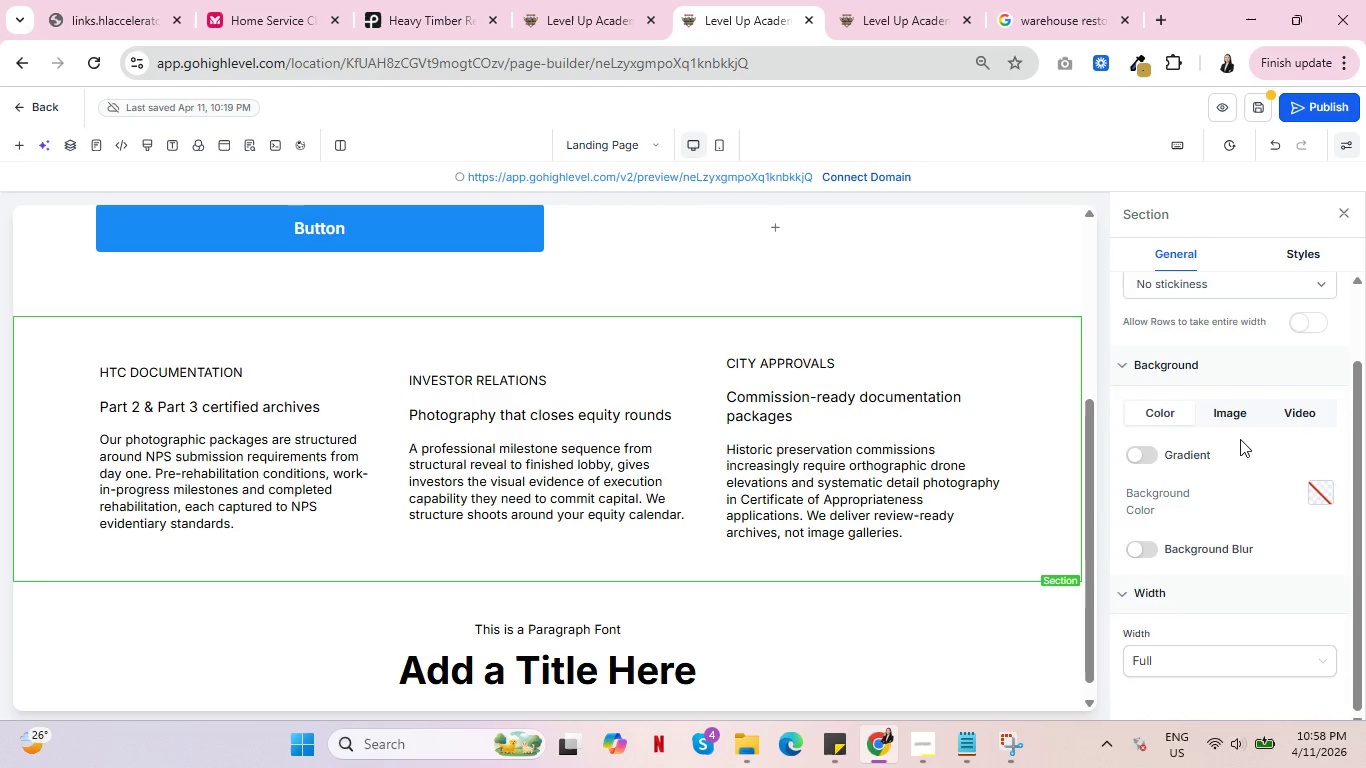 
scroll: coordinate [1243, 443], scroll_direction: up, amount: 1.0
 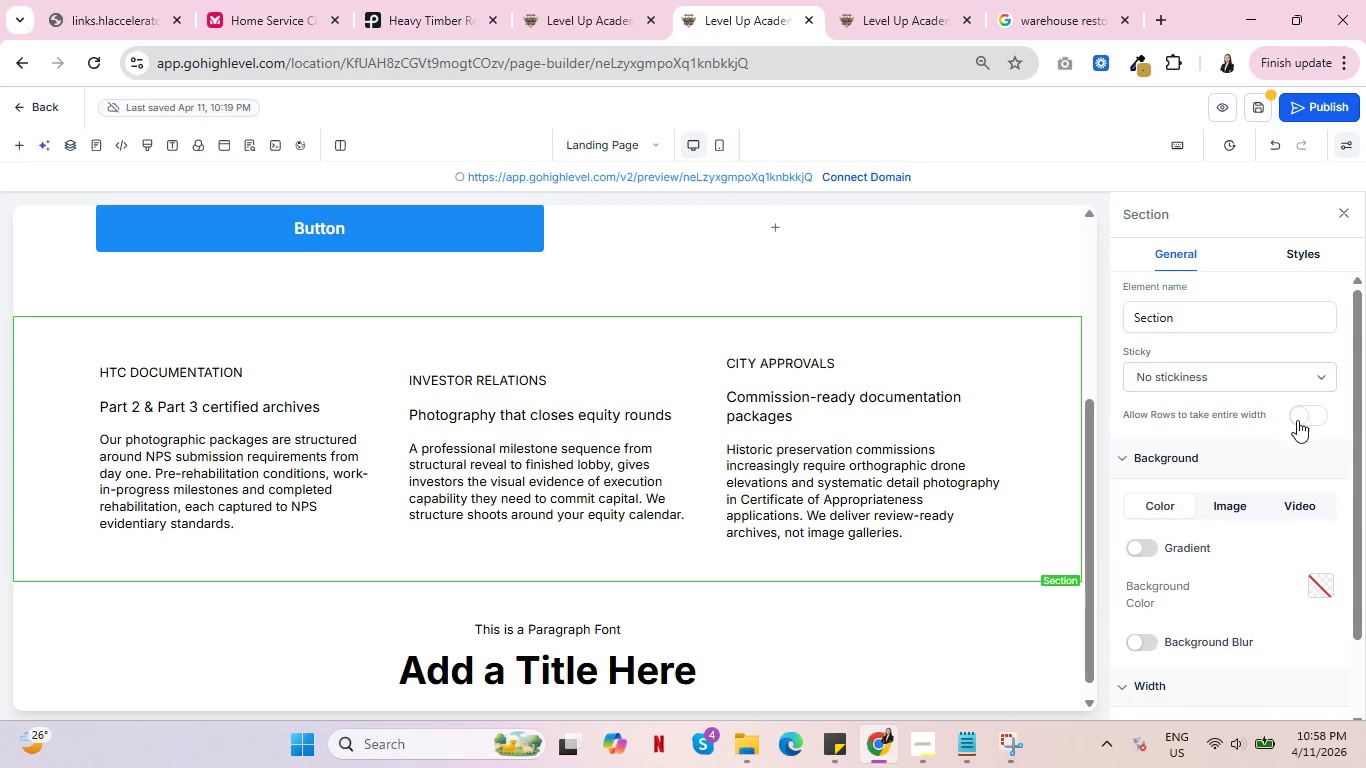 
left_click([1304, 418])
 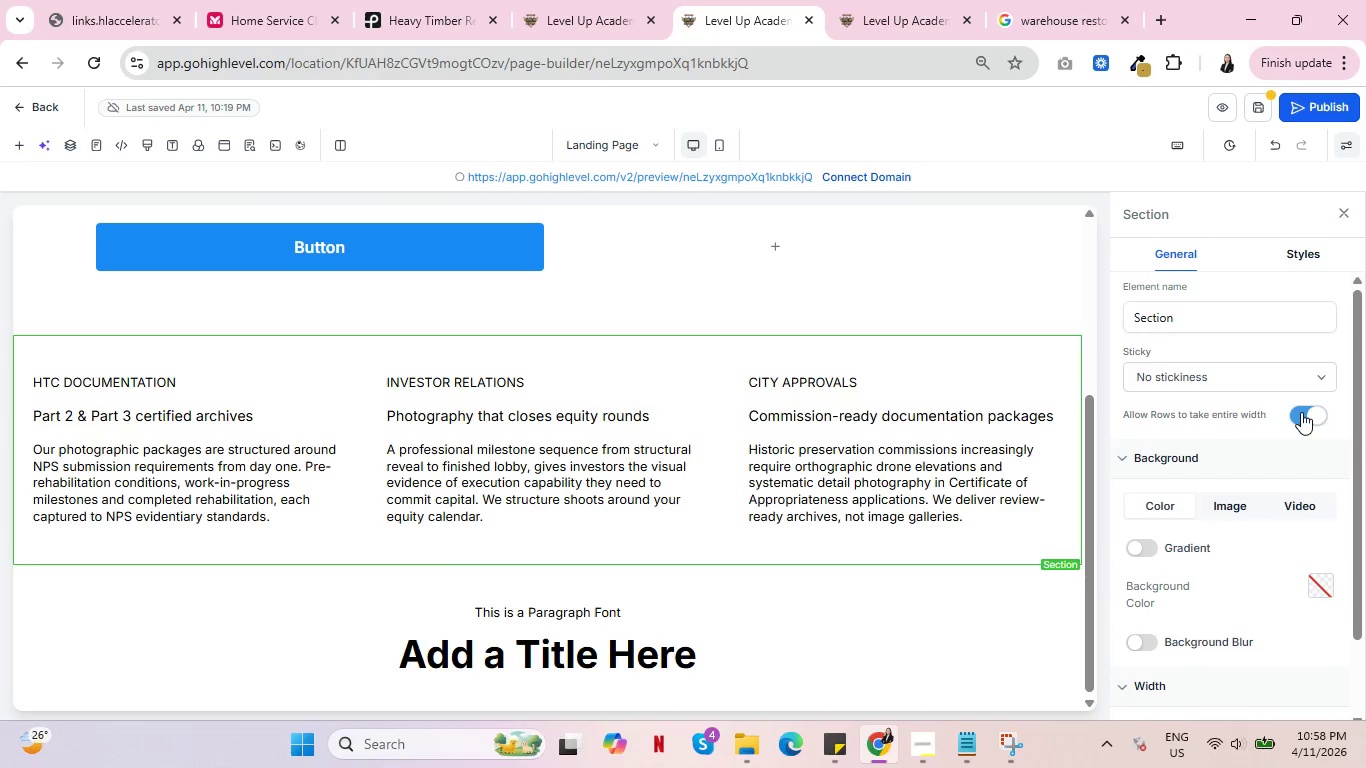 
wait(8.34)
 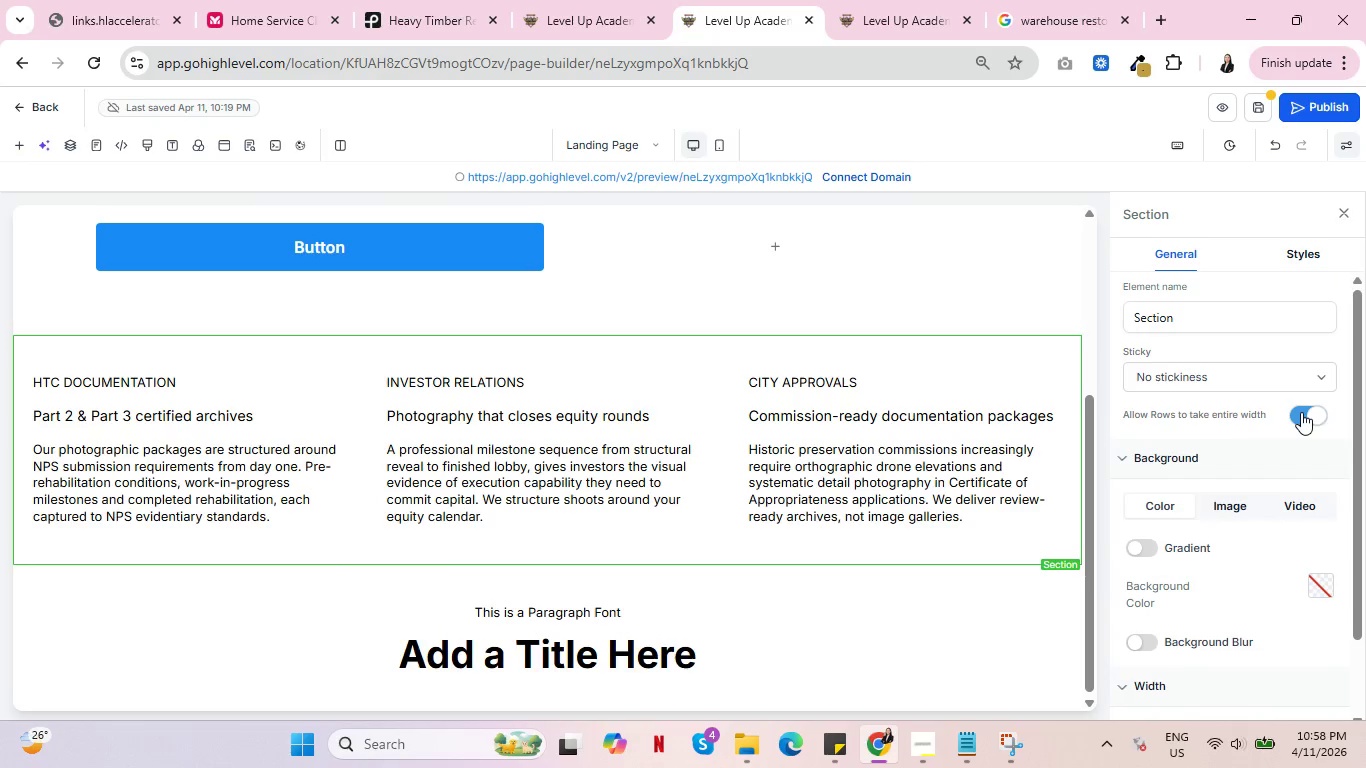 
left_click([1190, 442])
 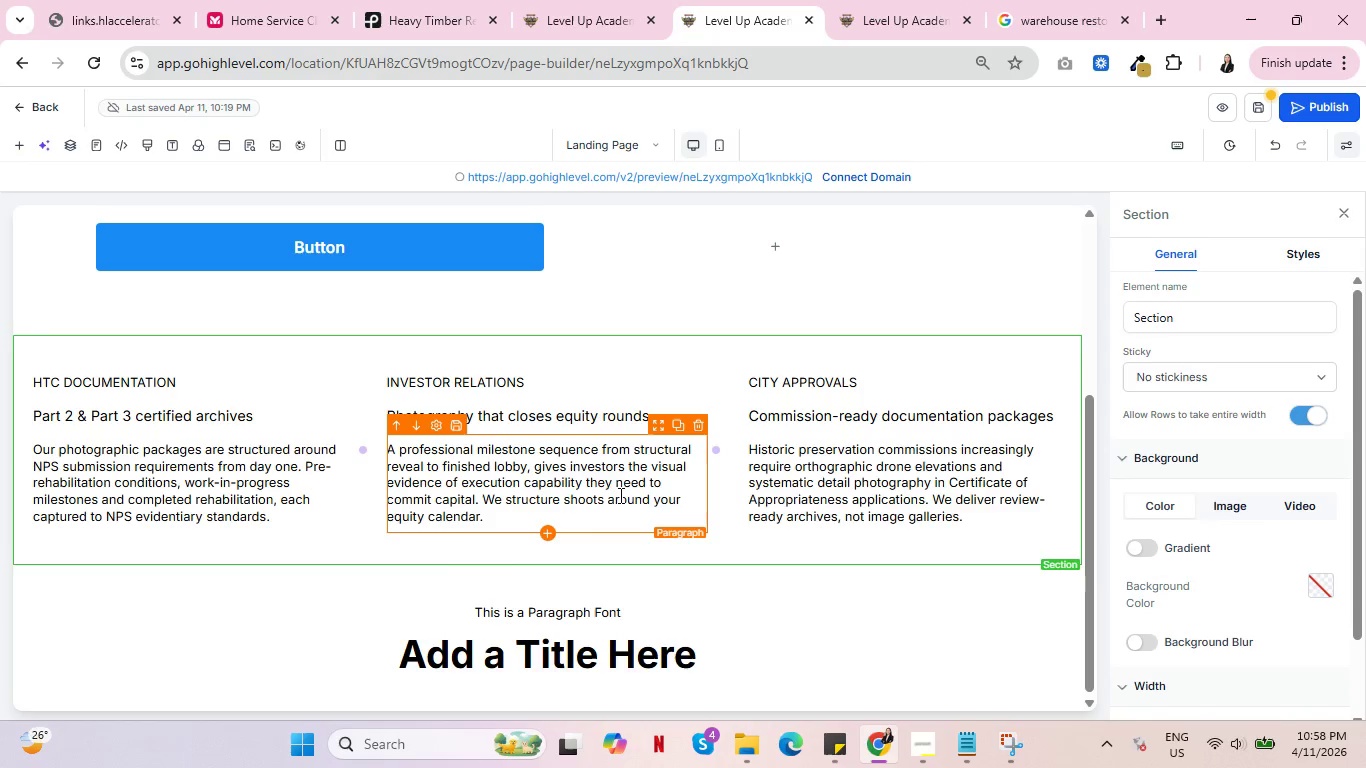 
scroll: coordinate [972, 514], scroll_direction: down, amount: 9.0
 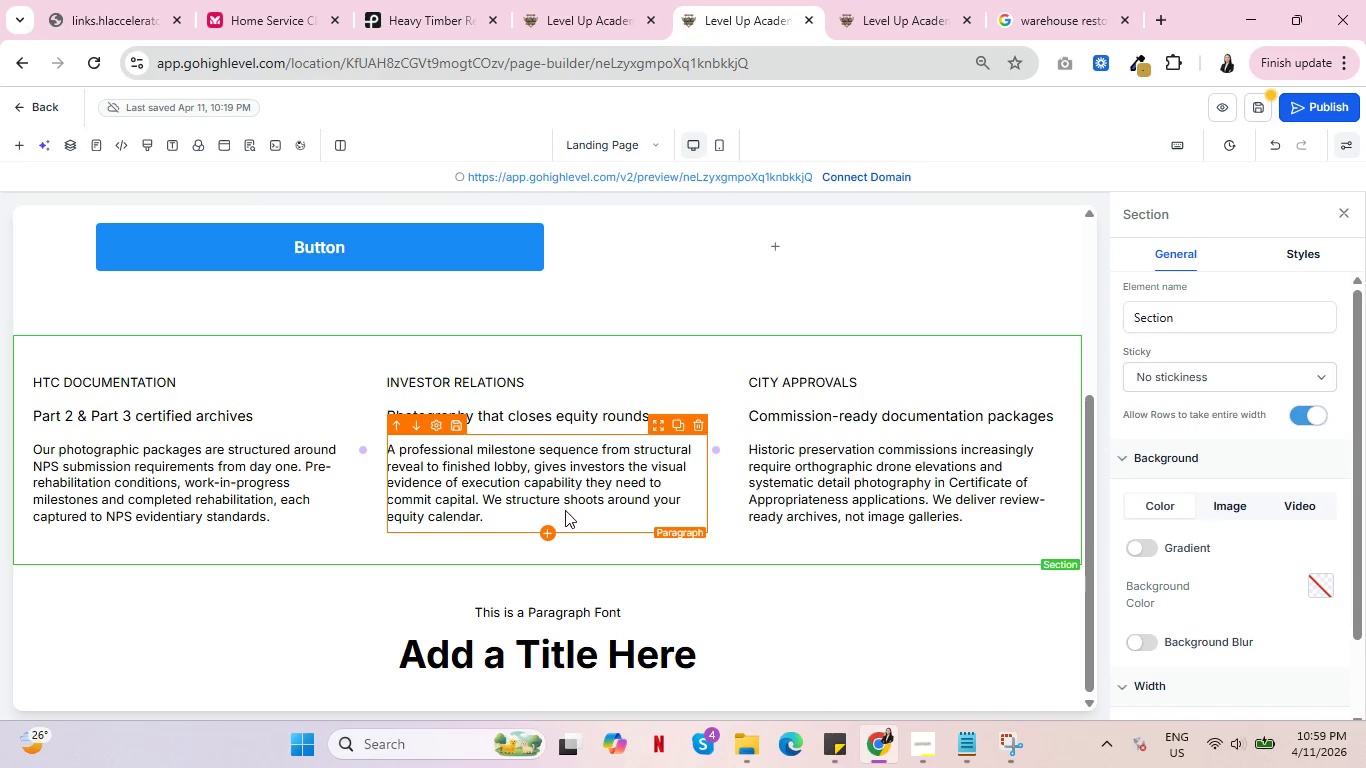 
wait(20.22)
 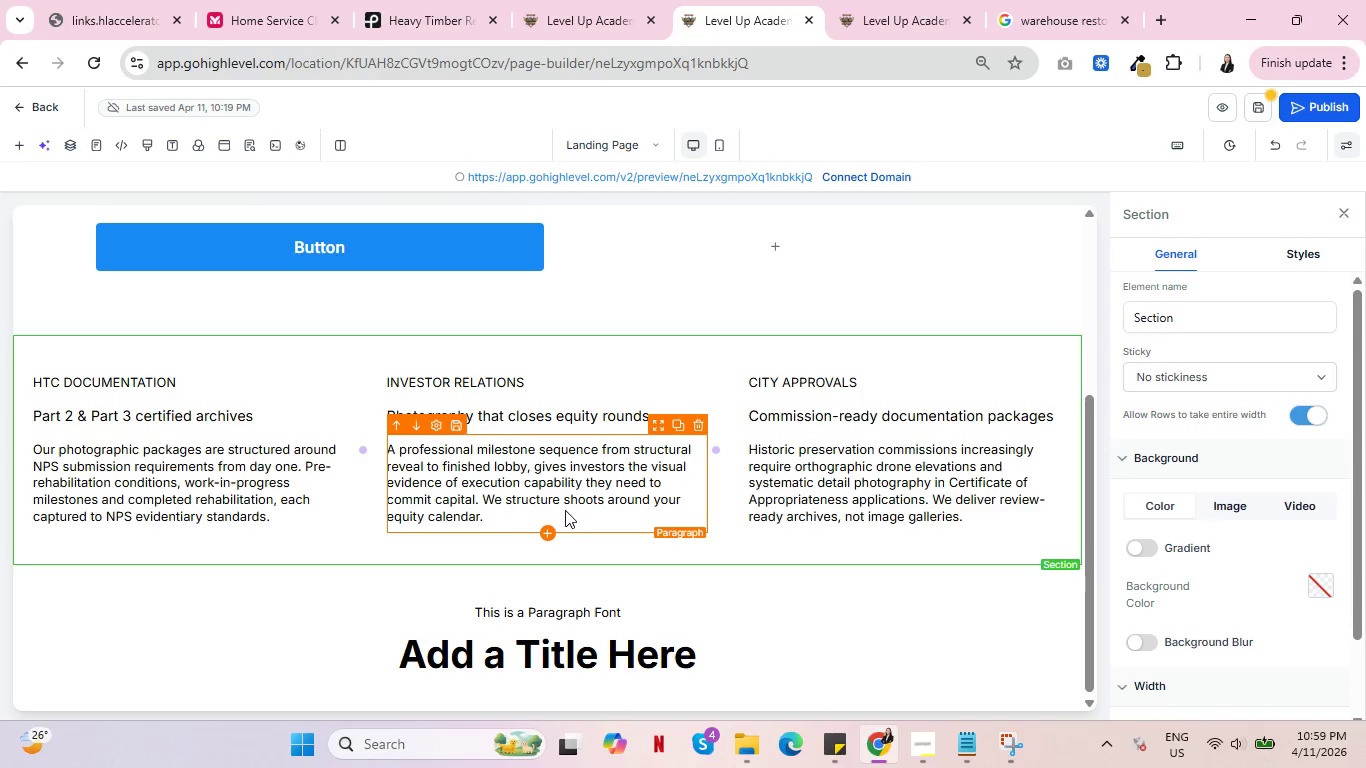 
scroll: coordinate [423, 541], scroll_direction: down, amount: 3.0
 